 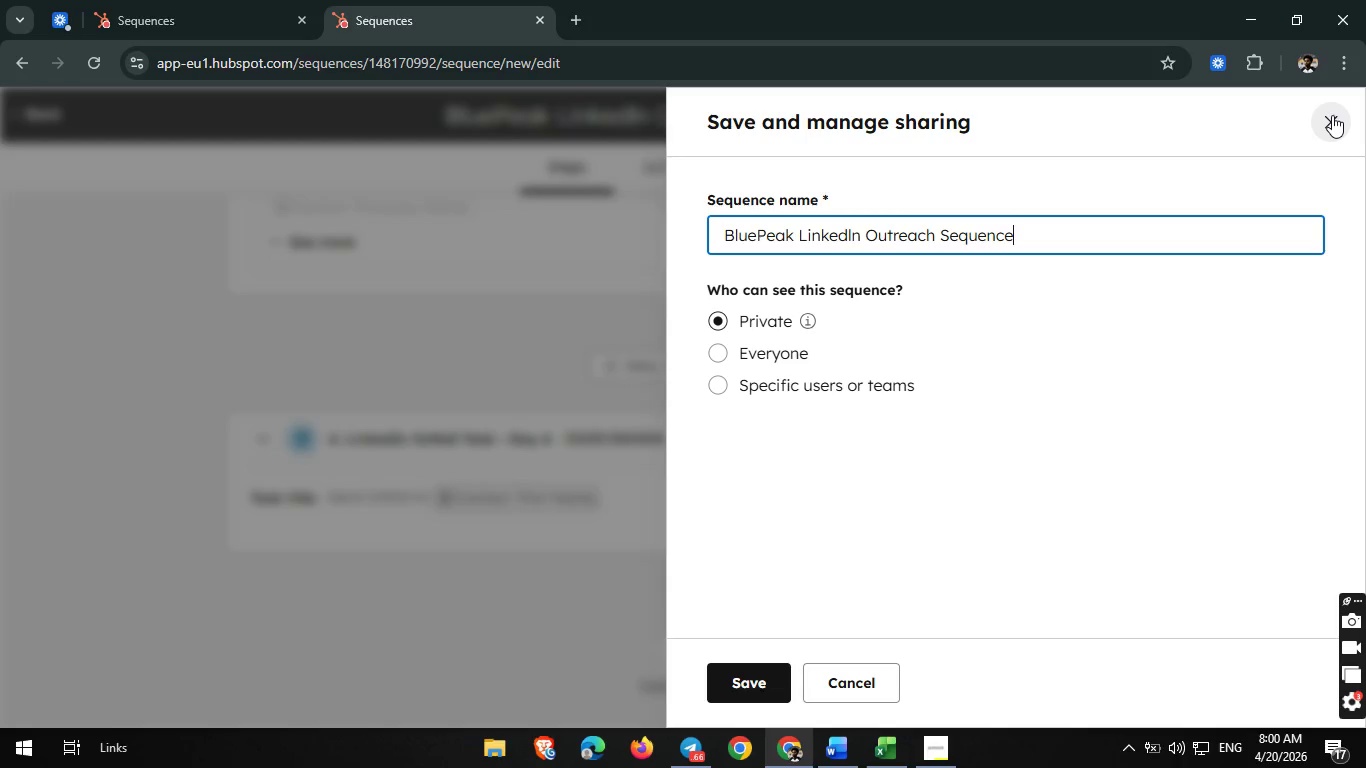 
left_click([784, 355])
 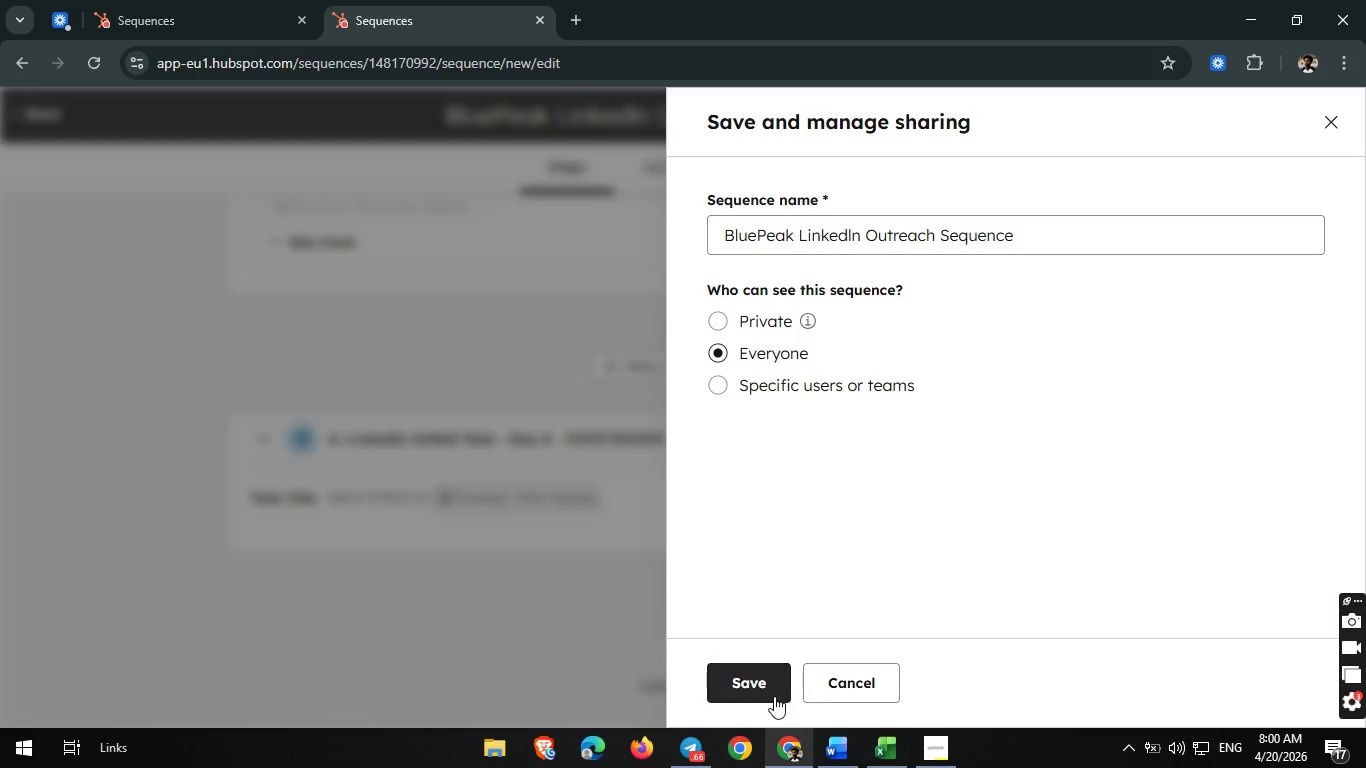 
left_click([774, 690])
 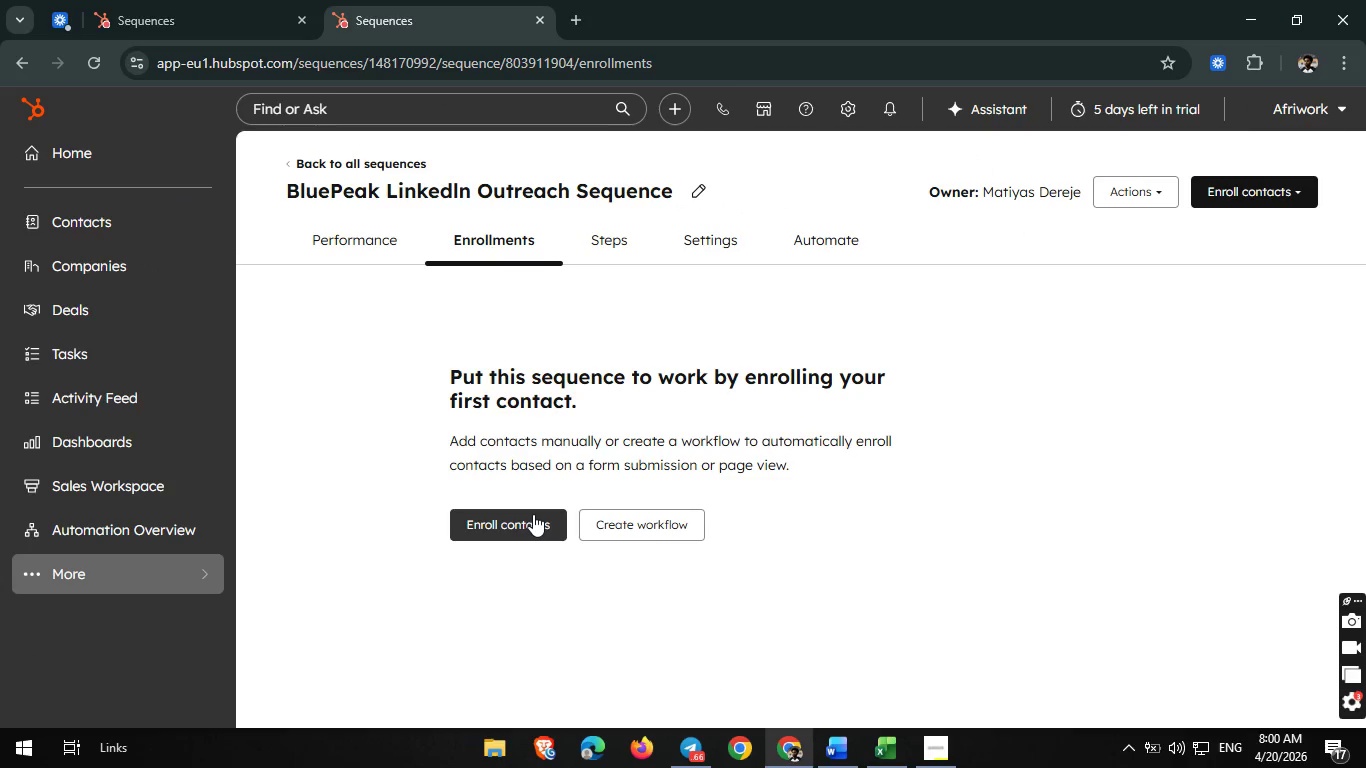 
wait(7.83)
 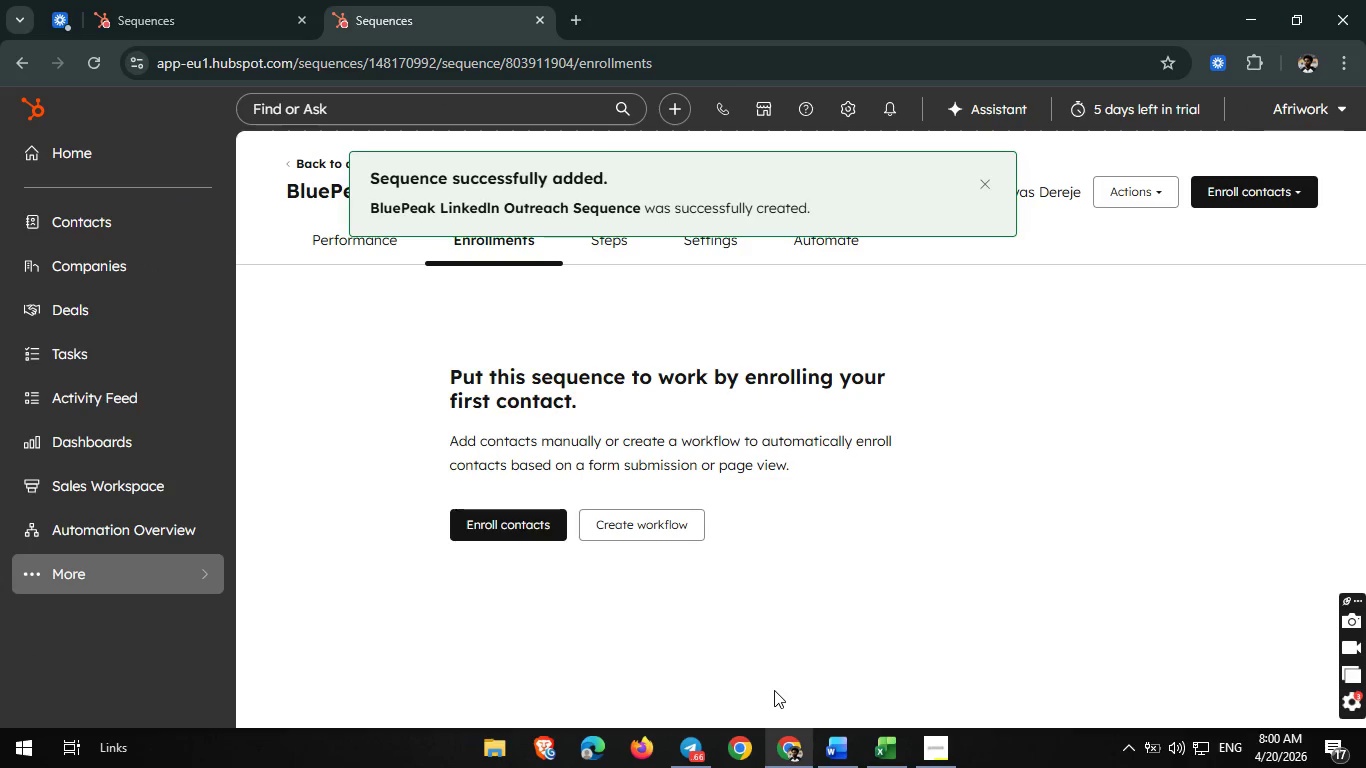 
left_click([532, 514])
 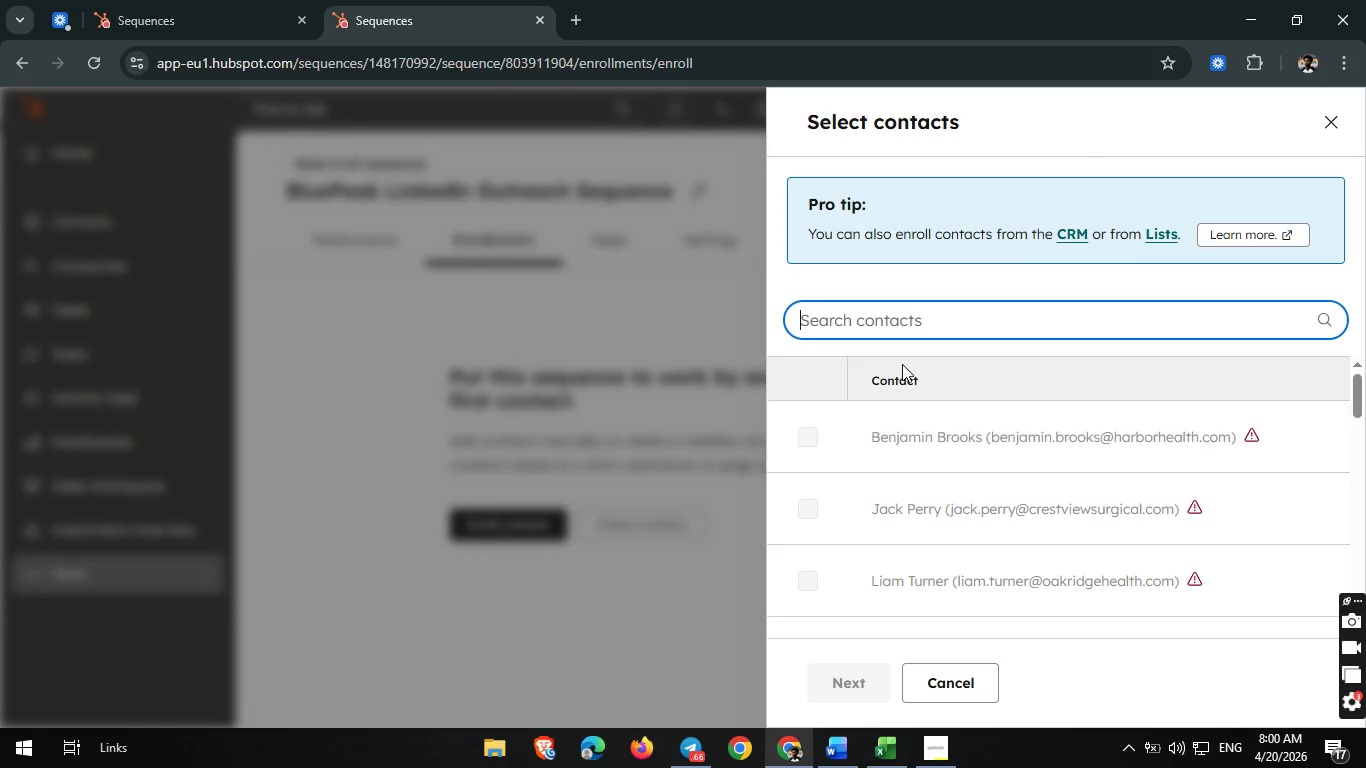 
left_click([918, 327])
 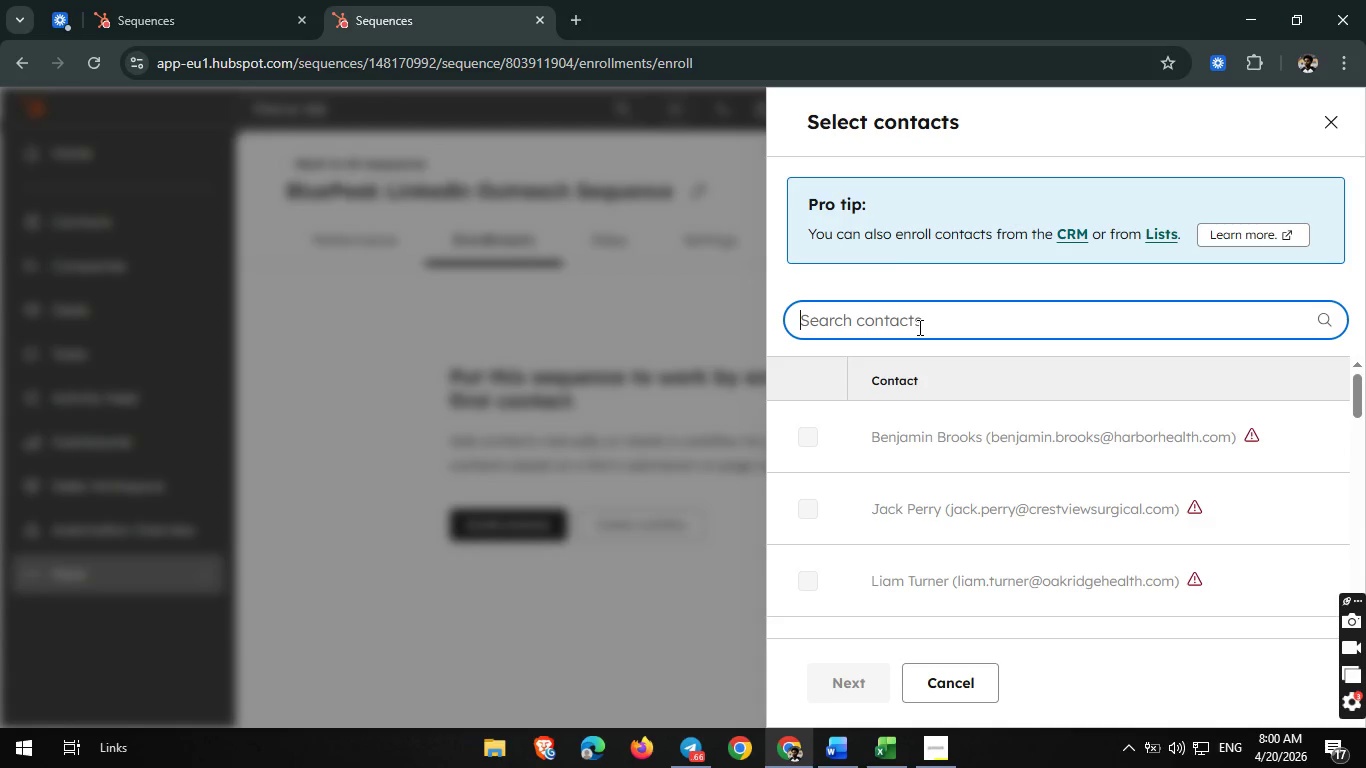 
wait(14.75)
 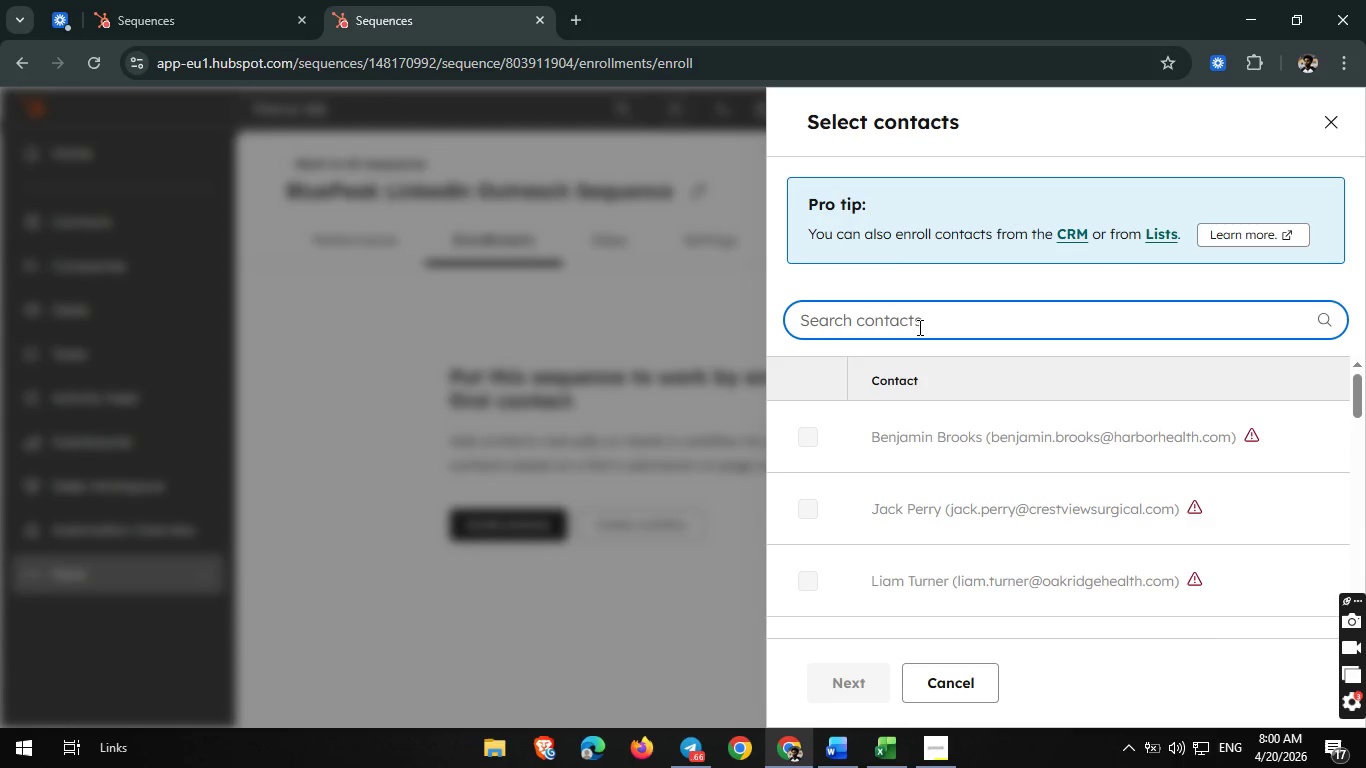 
key(Shift+Q)
 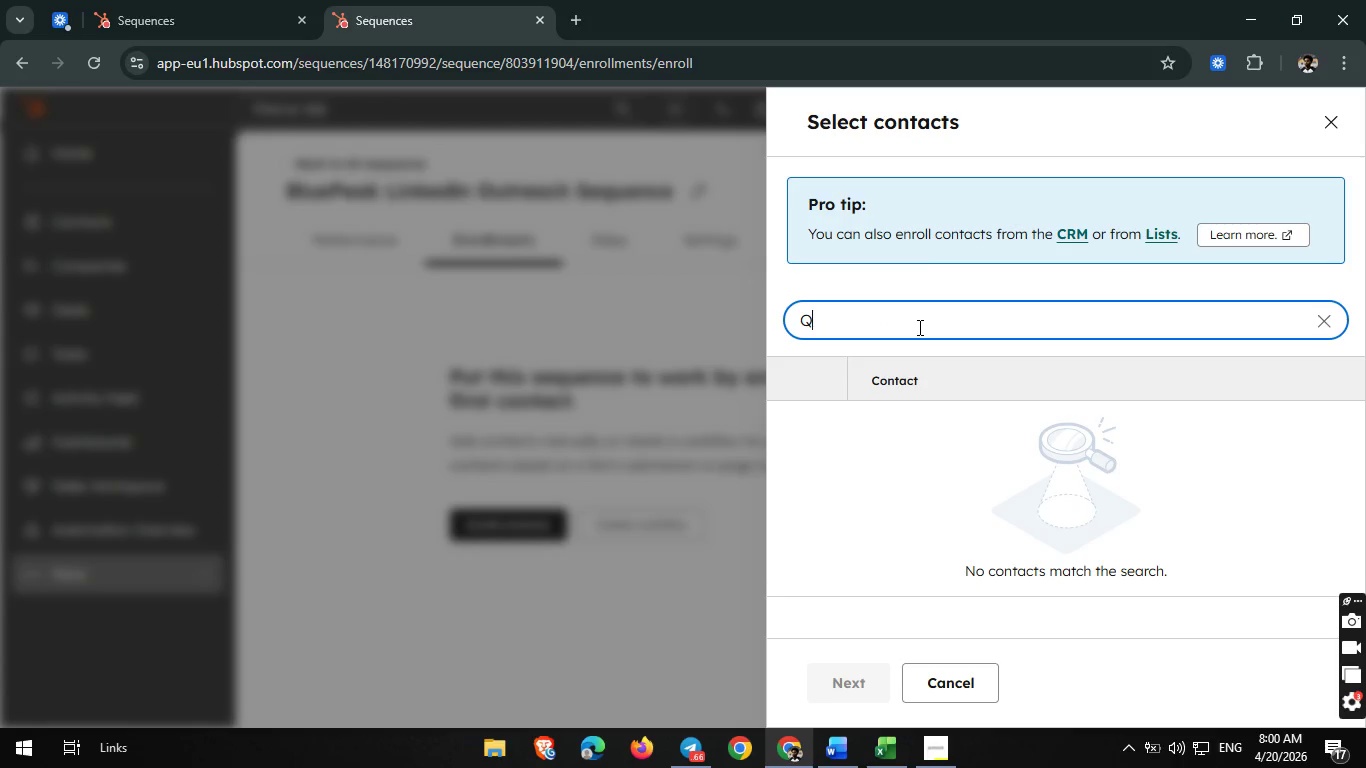 
key(3)
 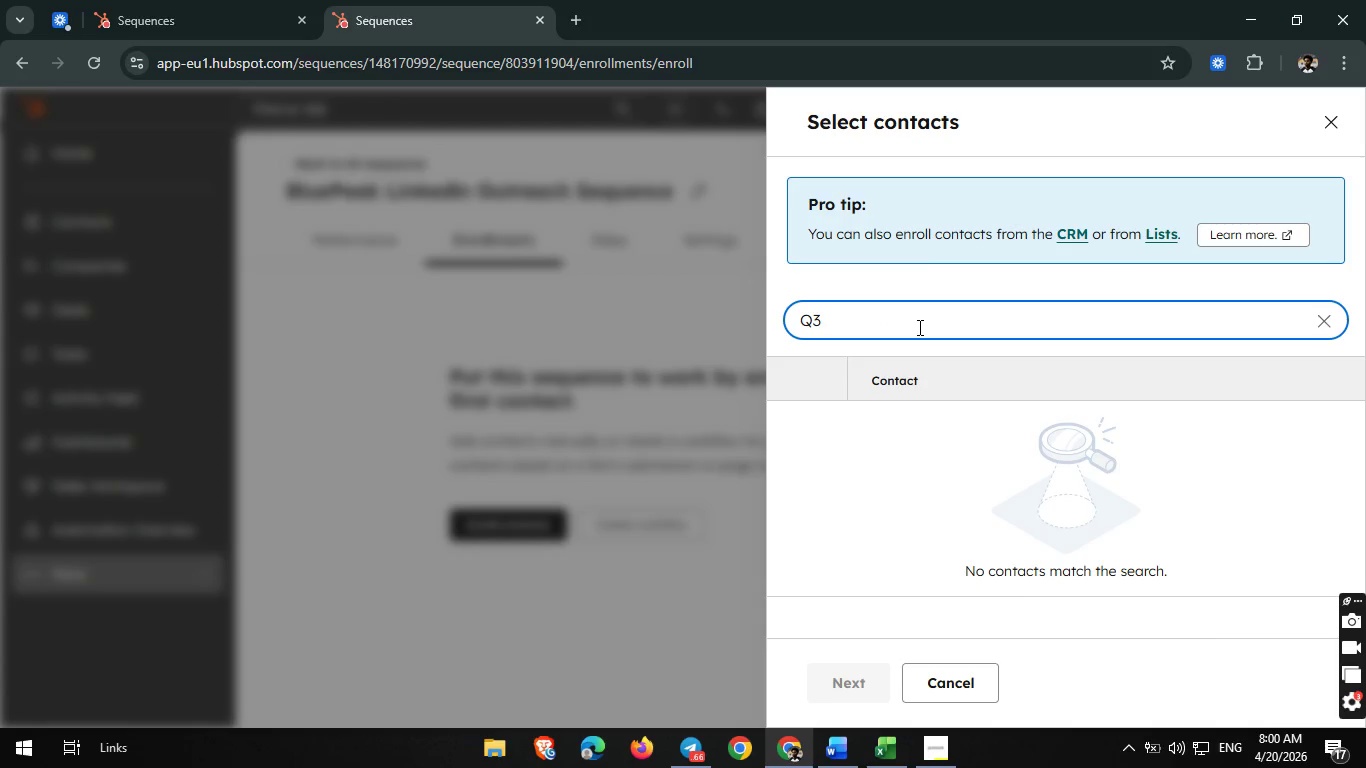 
key(Backspace)
 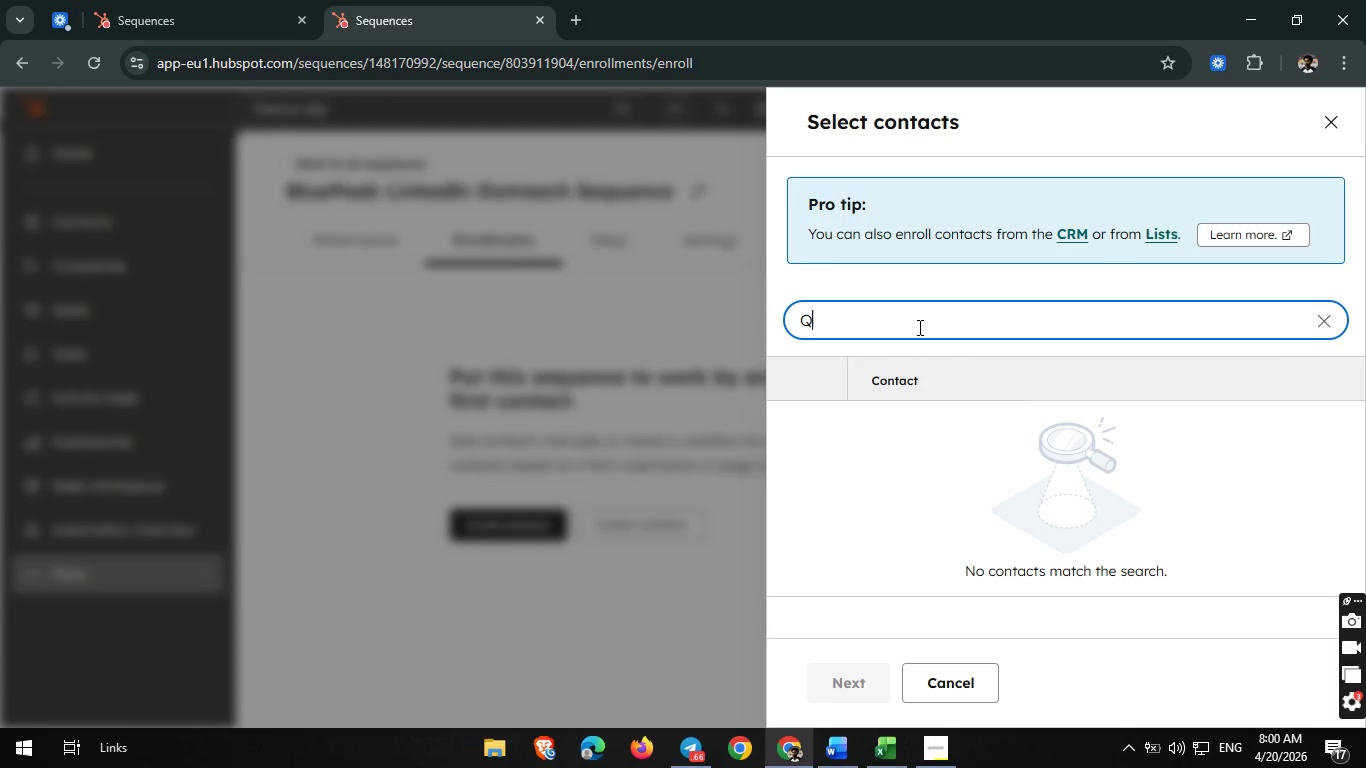 
key(Backspace)
 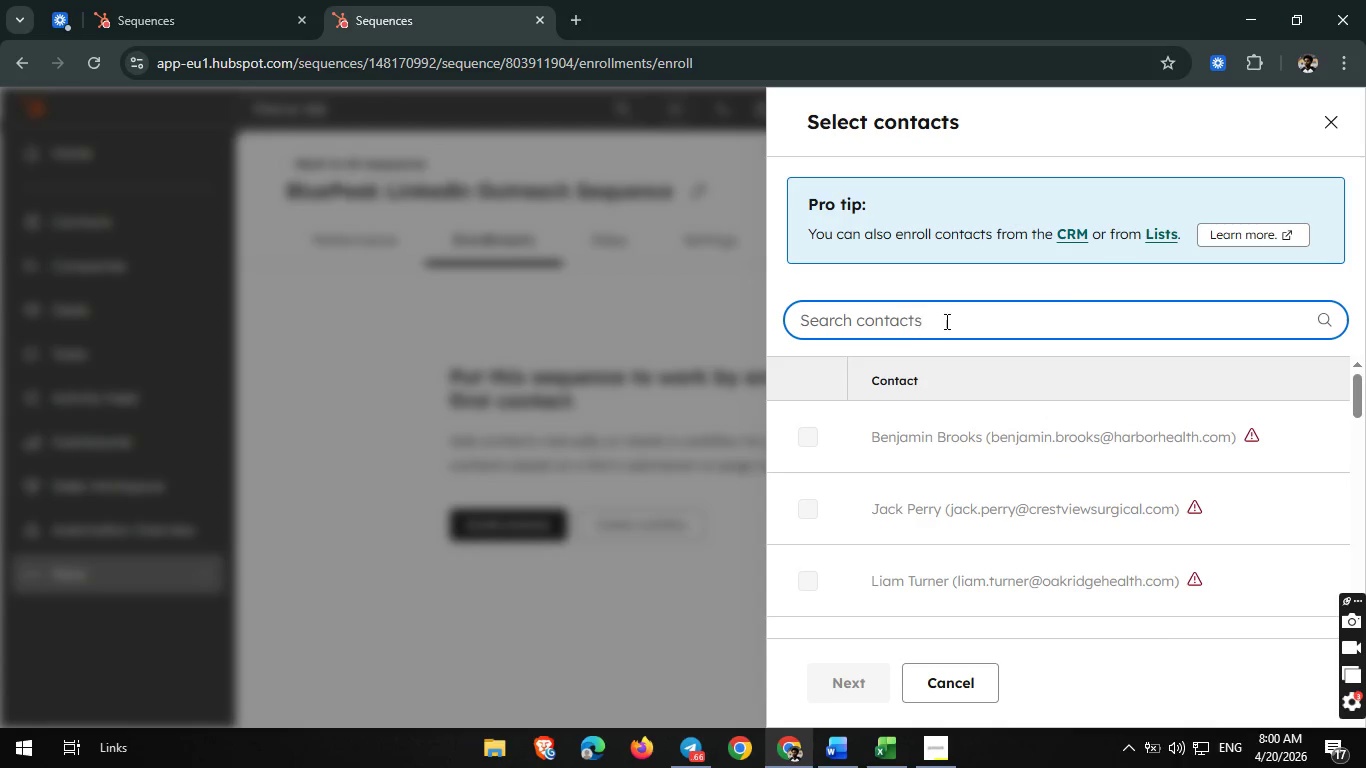 
wait(6.02)
 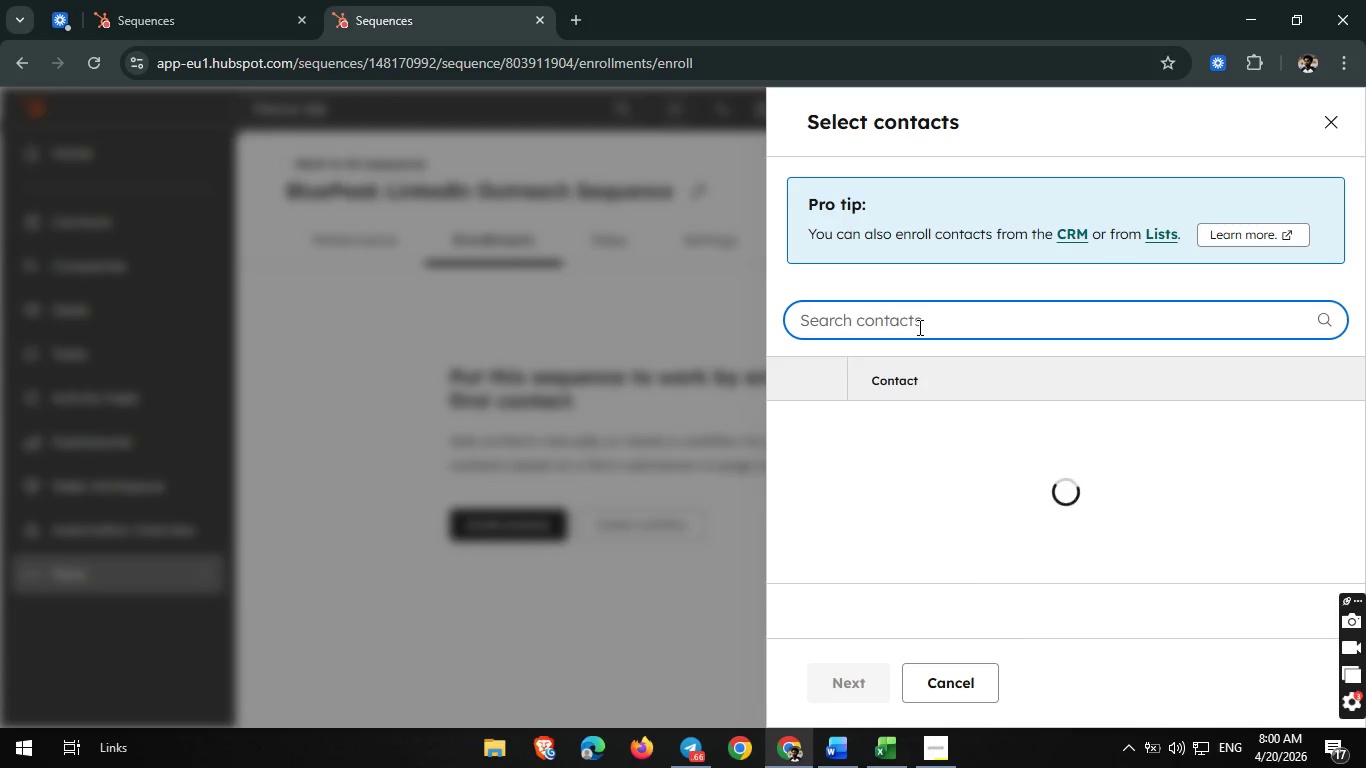 
left_click([1162, 230])
 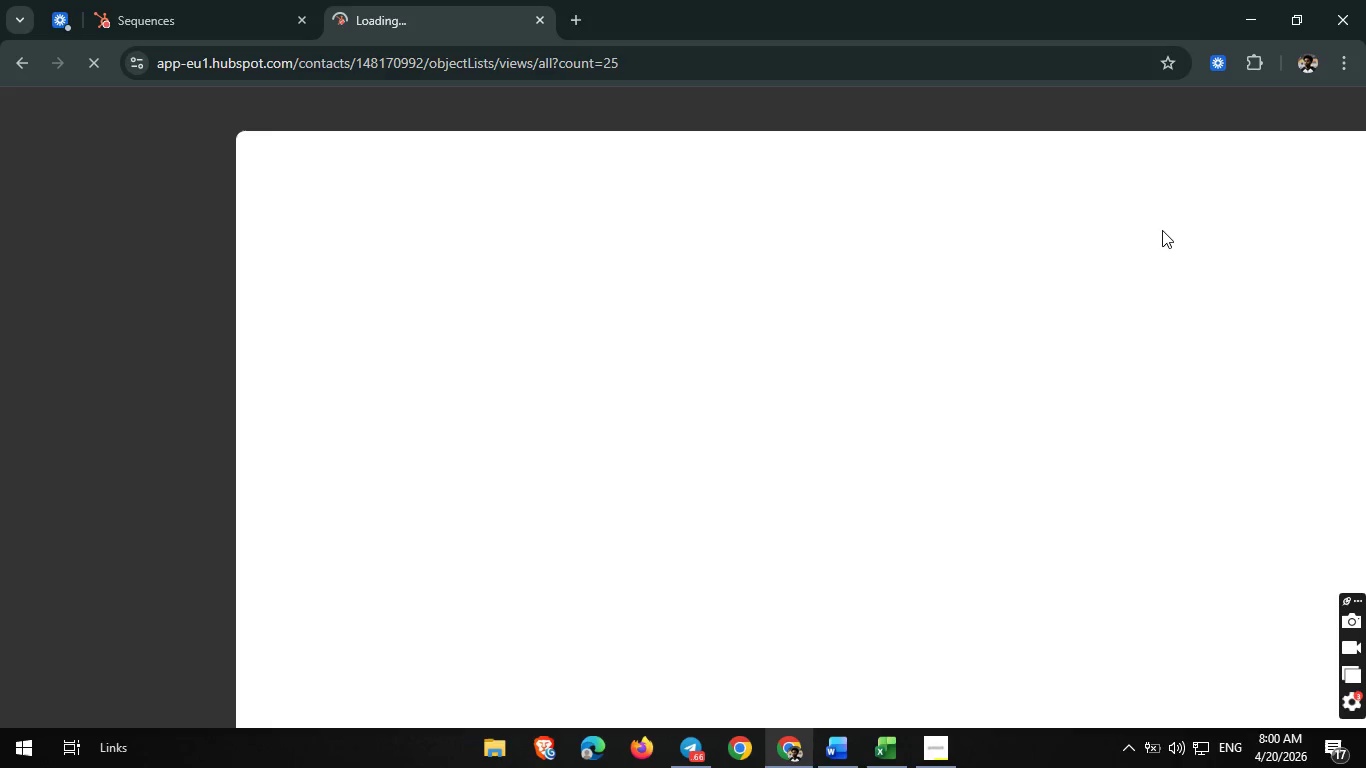 
mouse_move([864, 244])
 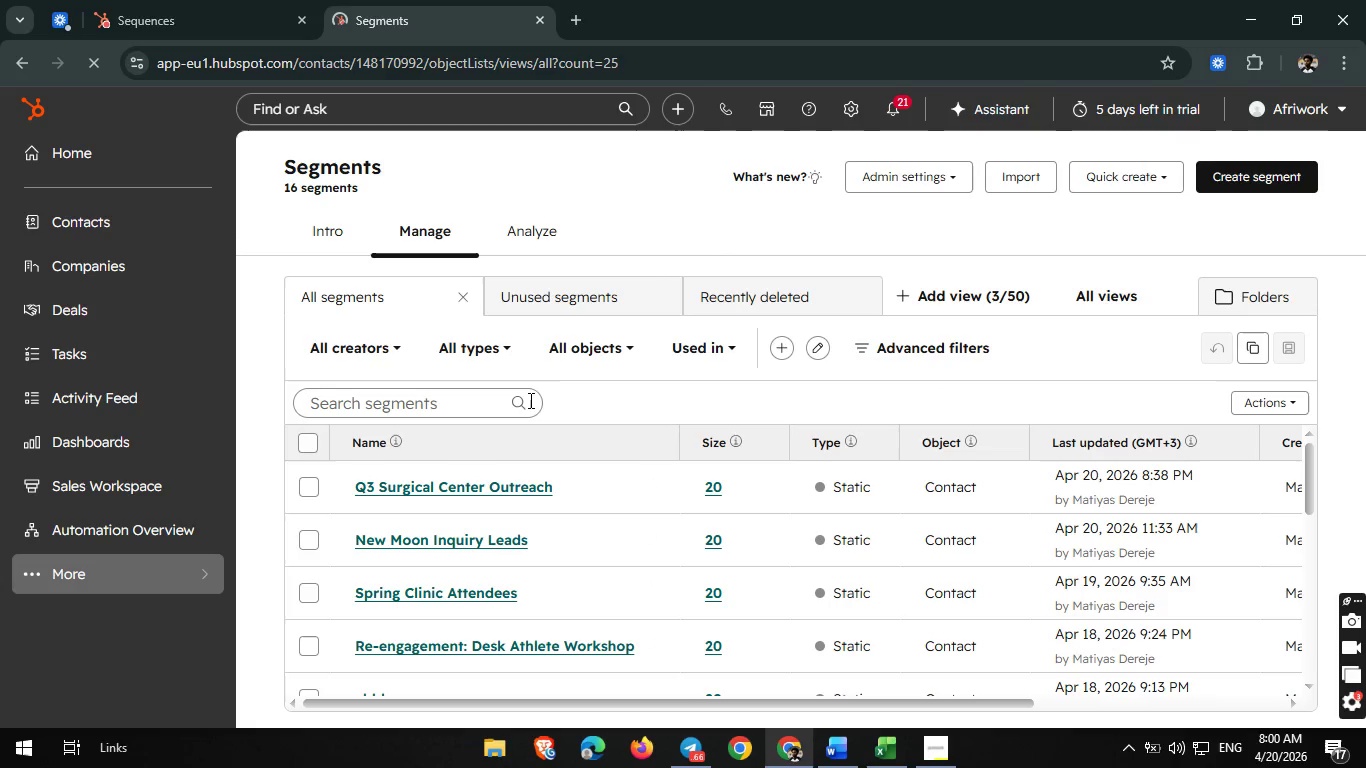 
mouse_move([491, 478])
 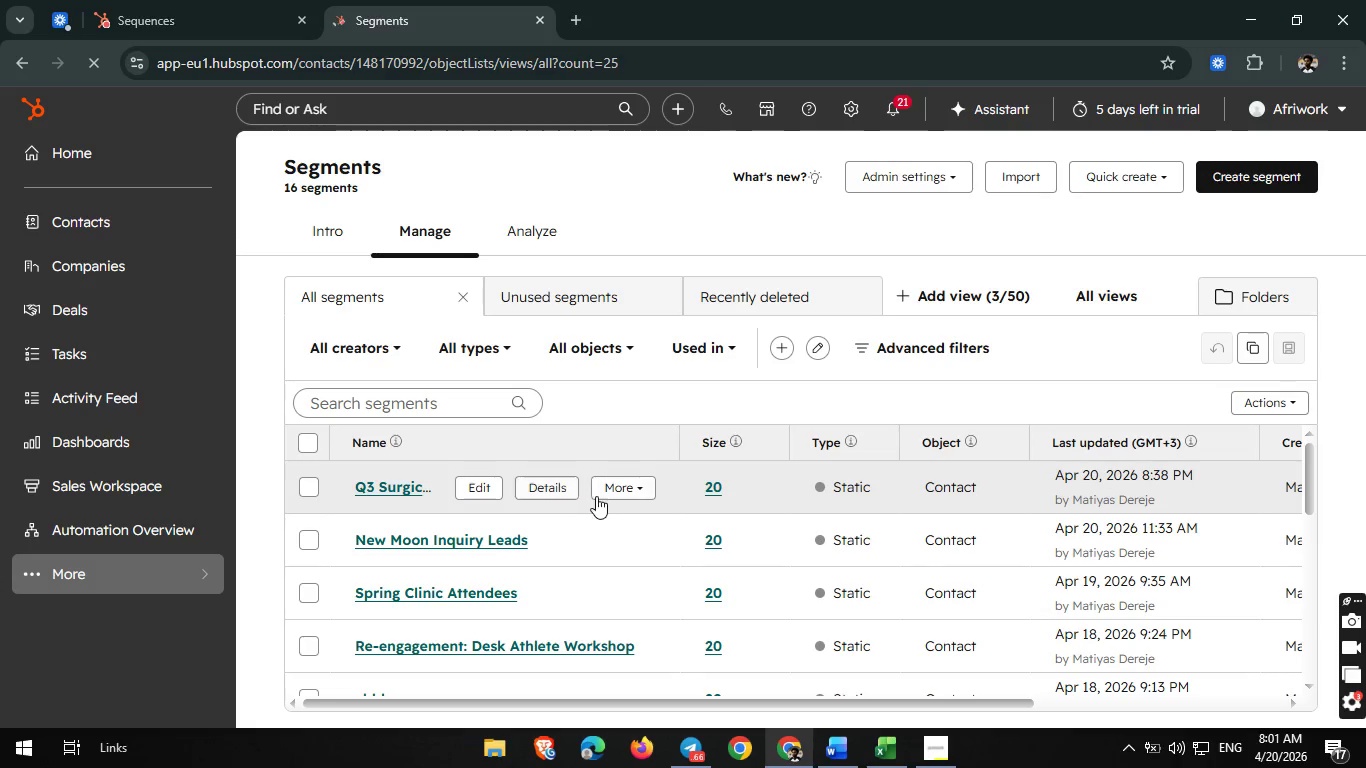 
left_click([619, 494])
 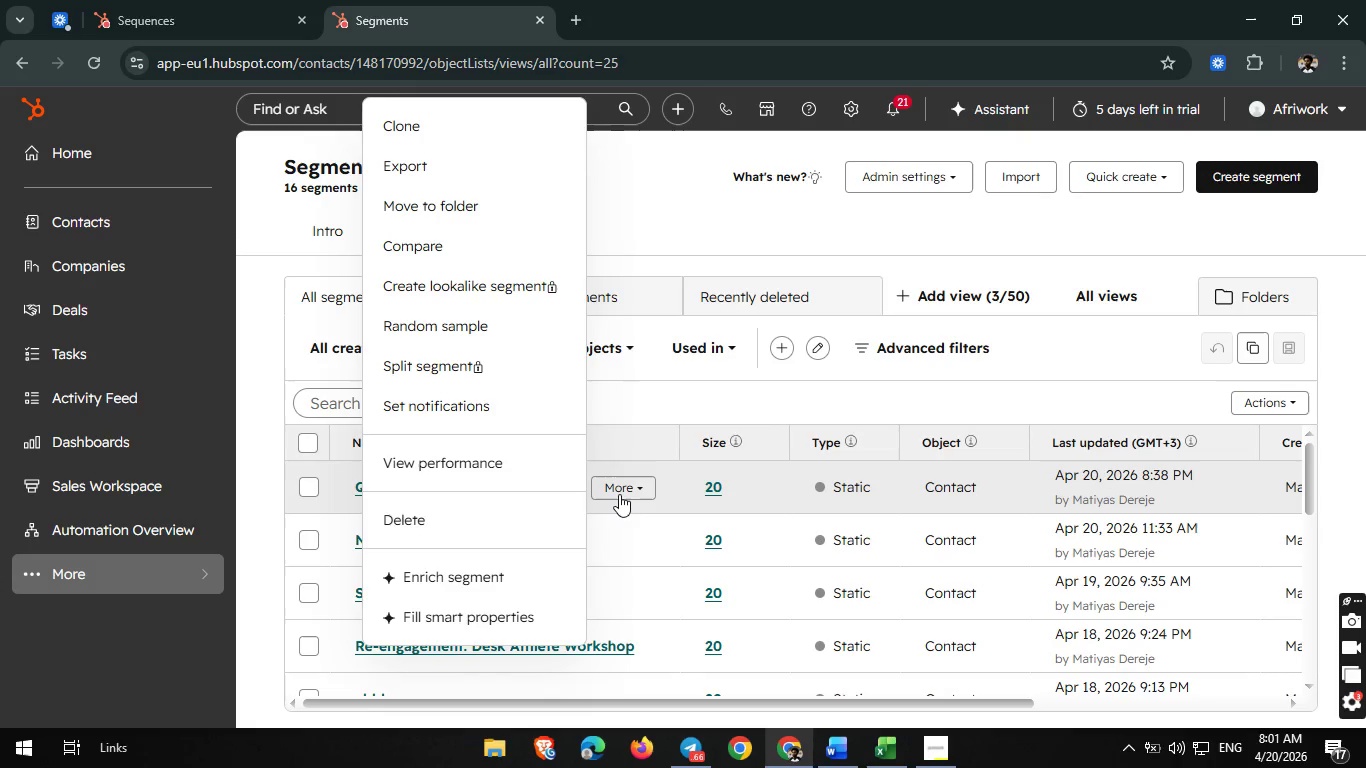 
wait(5.16)
 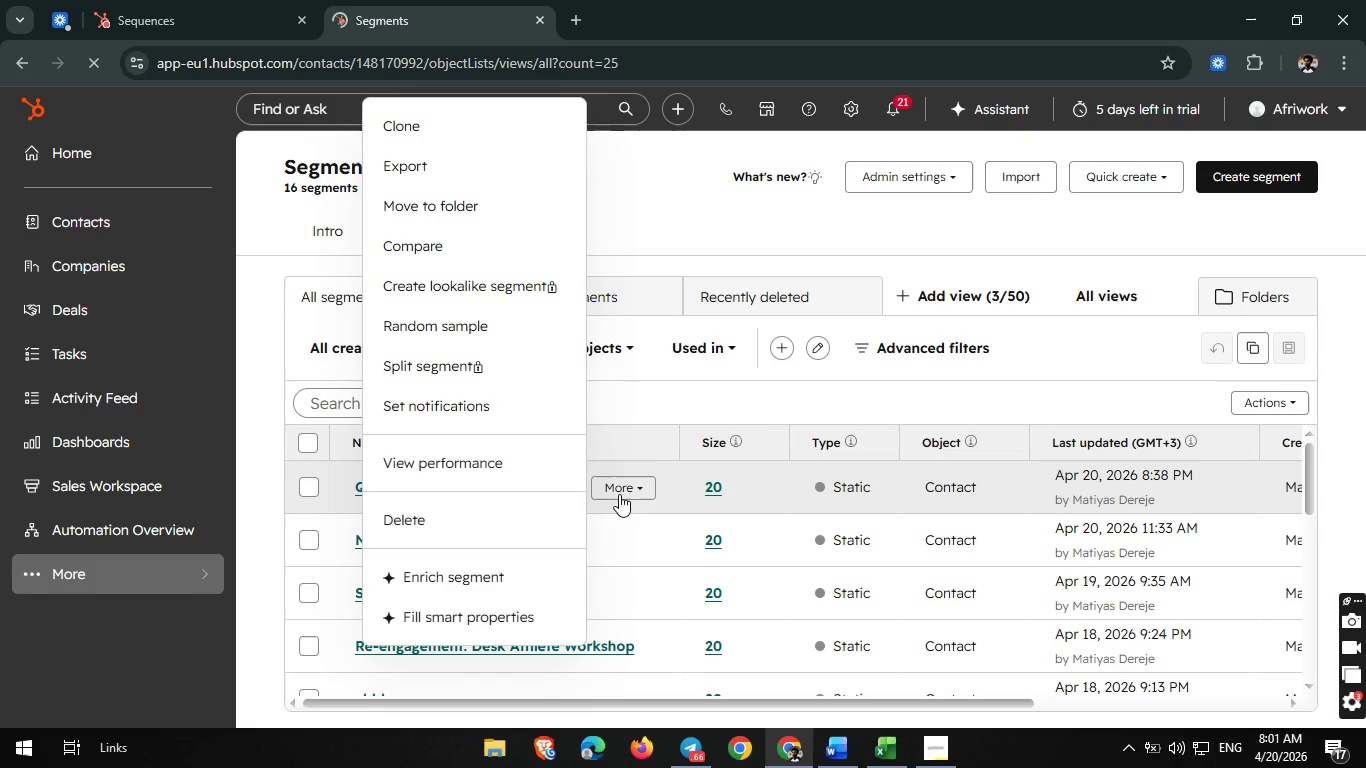 
scroll: coordinate [515, 510], scroll_direction: down, amount: 1.0
 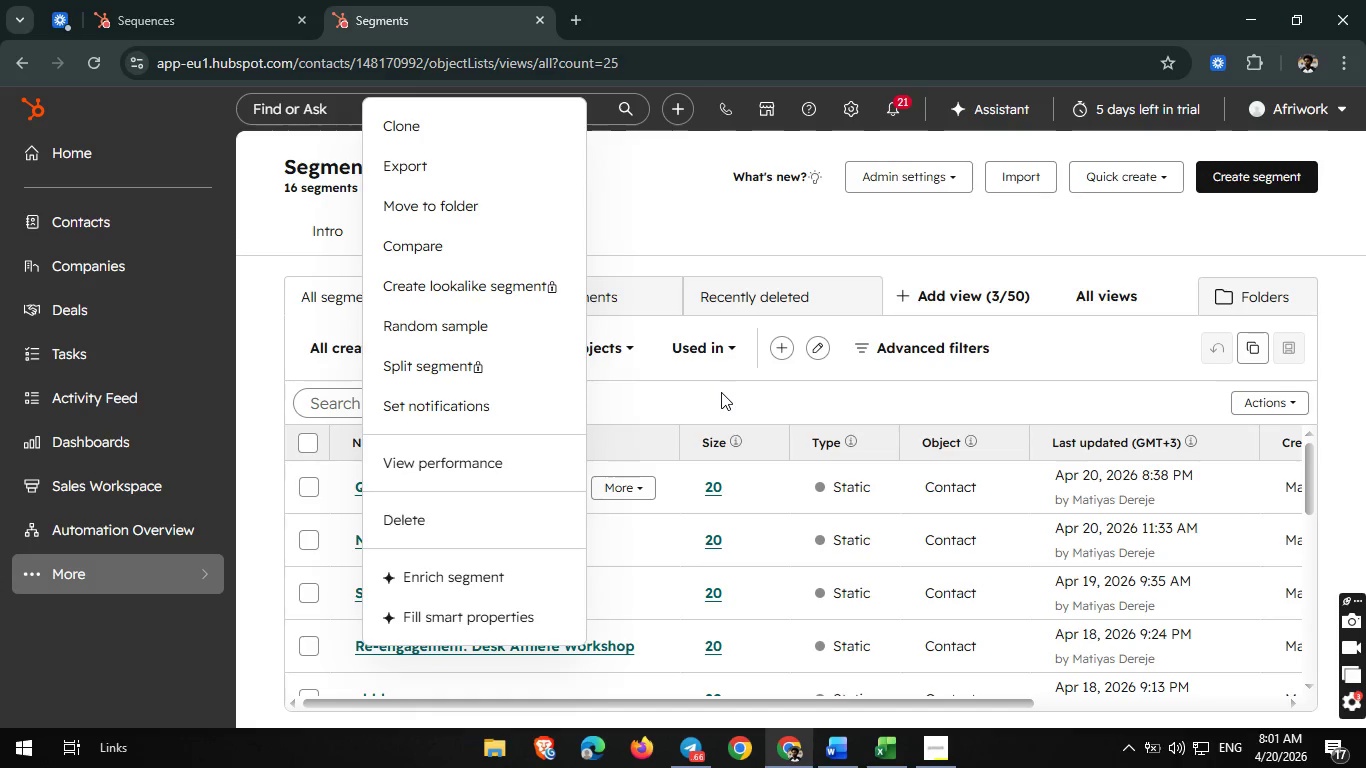 
wait(8.57)
 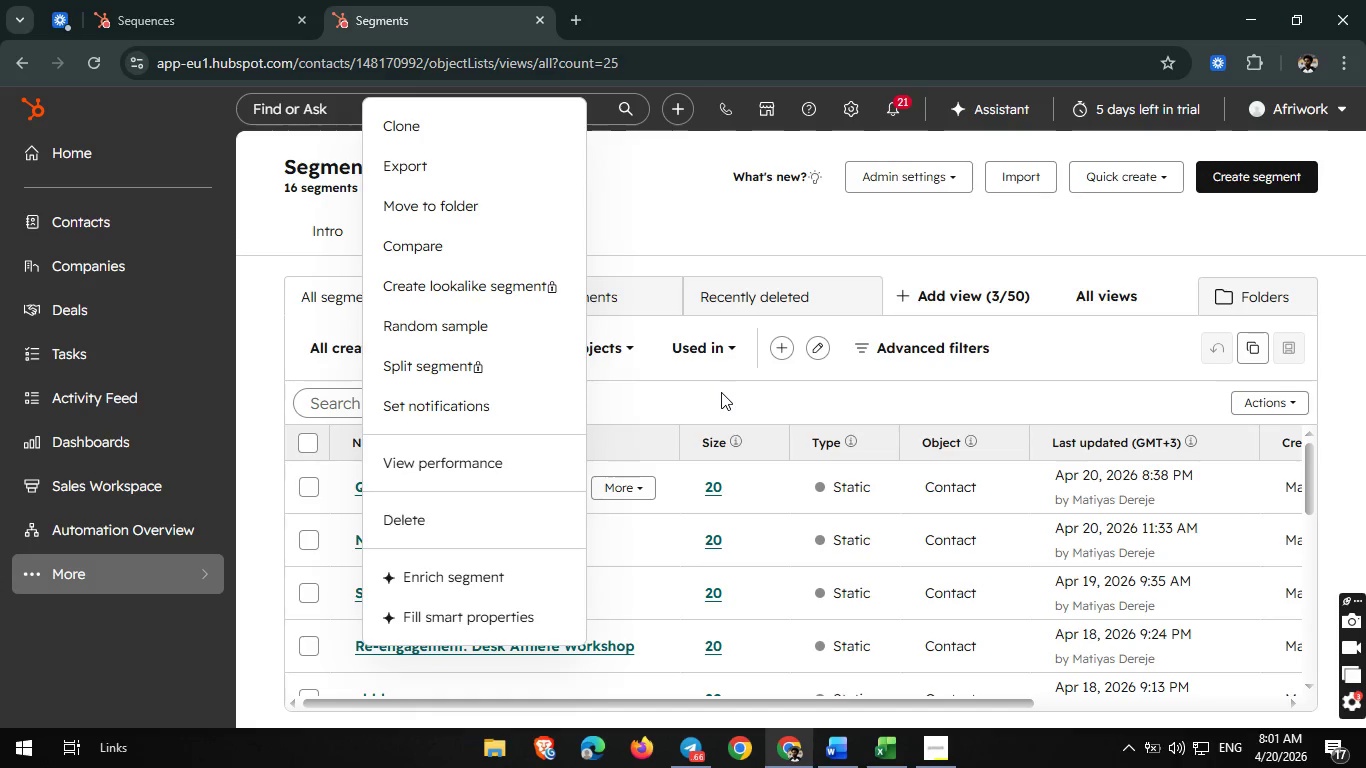 
left_click([703, 385])
 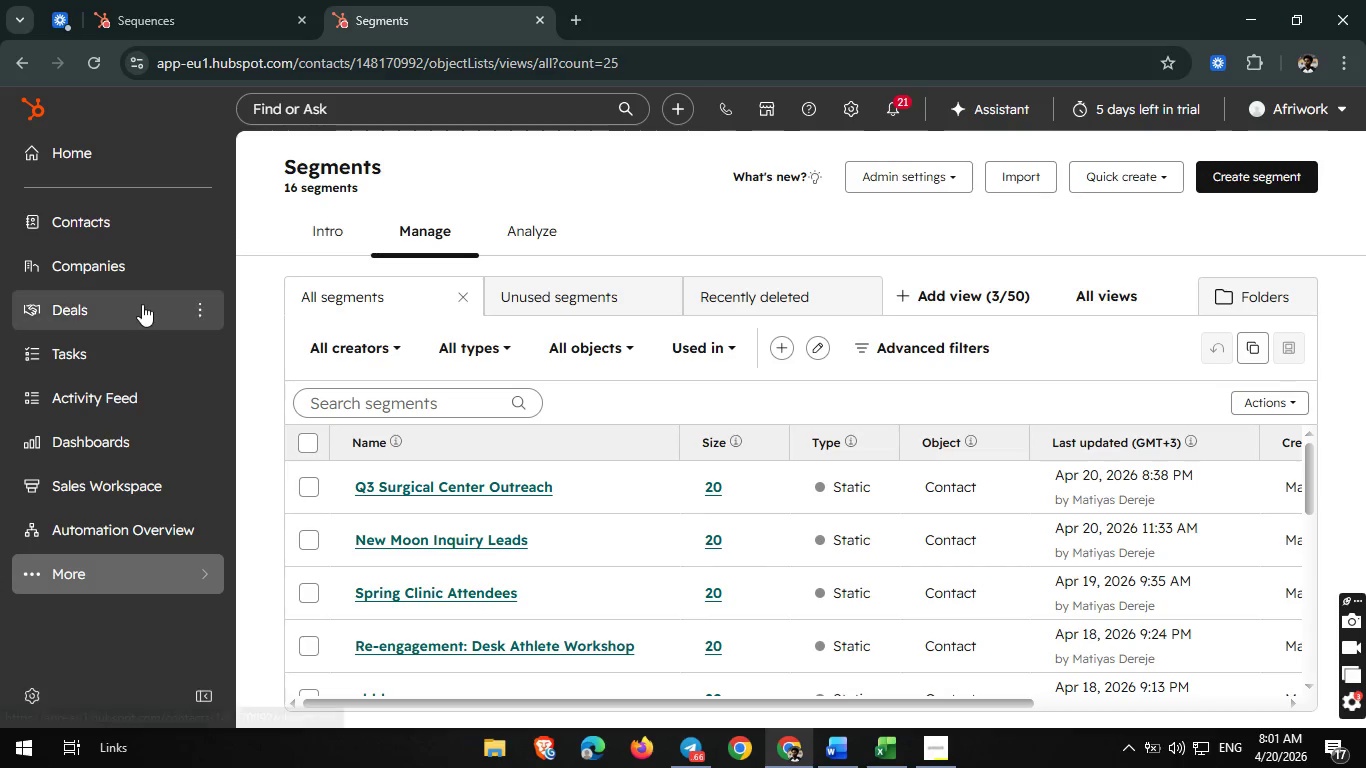 
left_click([161, 226])
 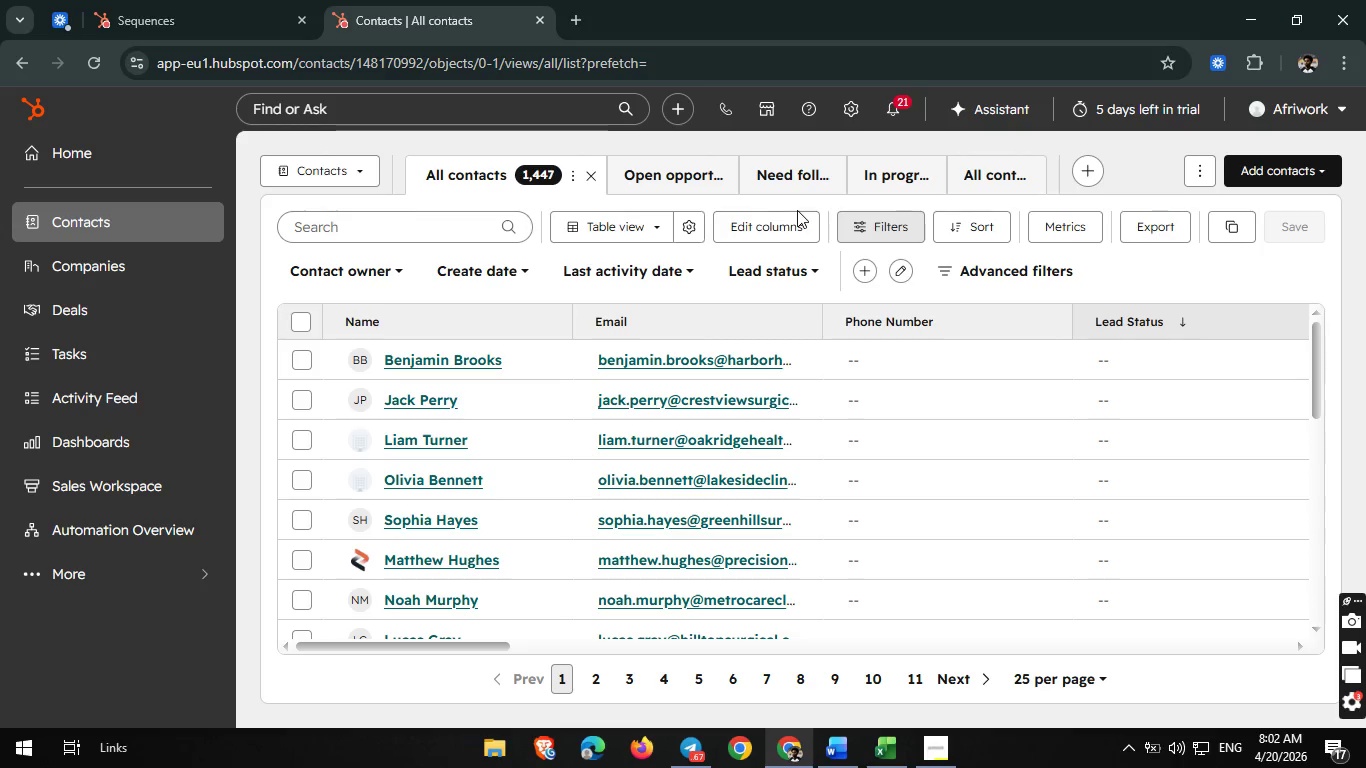 
wait(80.67)
 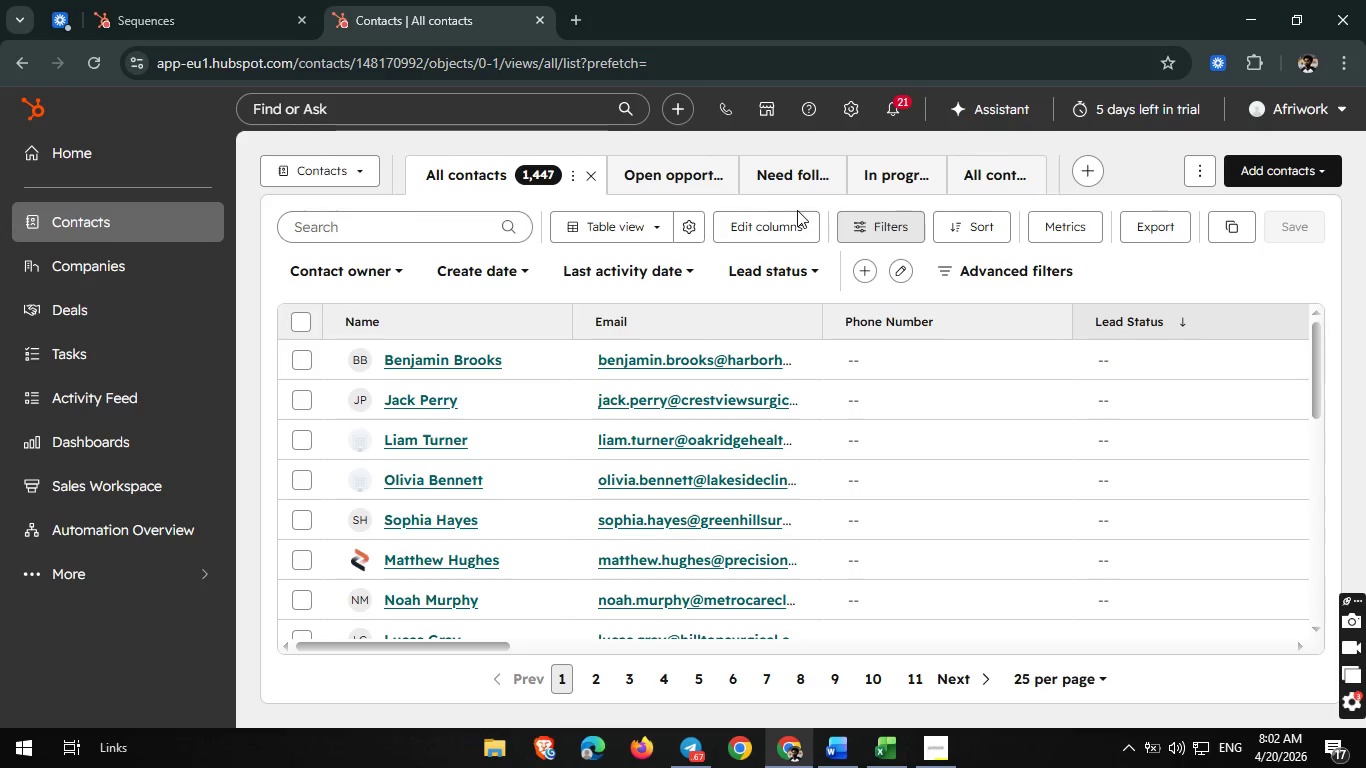 
left_click([138, 587])
 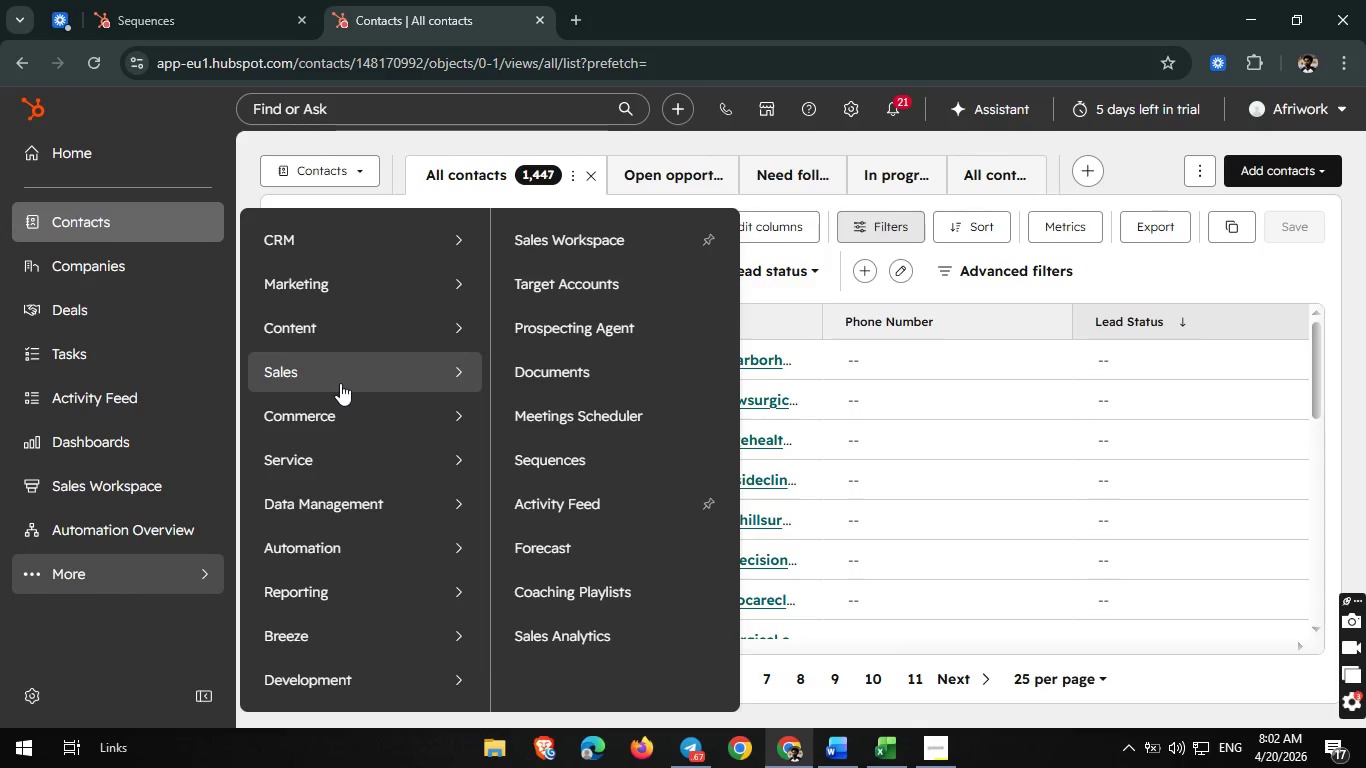 
wait(7.33)
 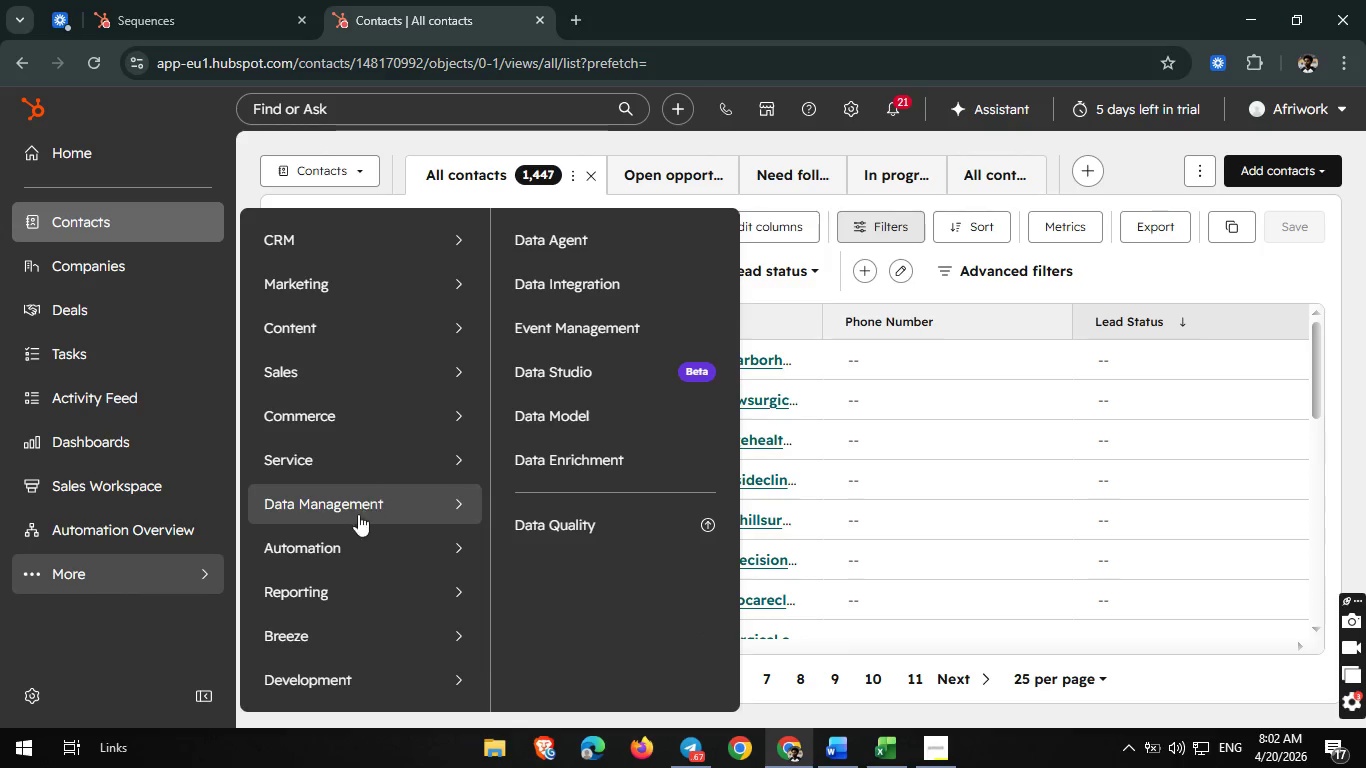 
left_click([540, 449])
 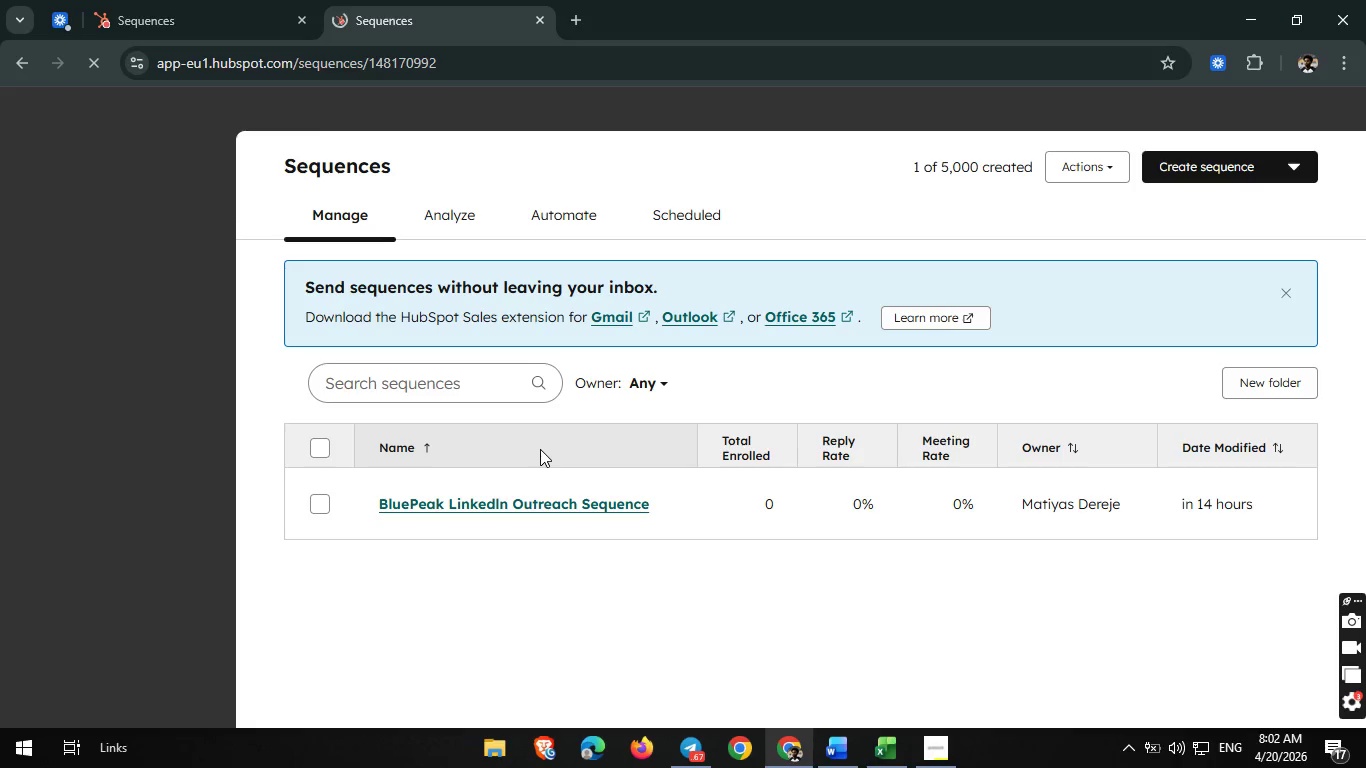 
wait(9.69)
 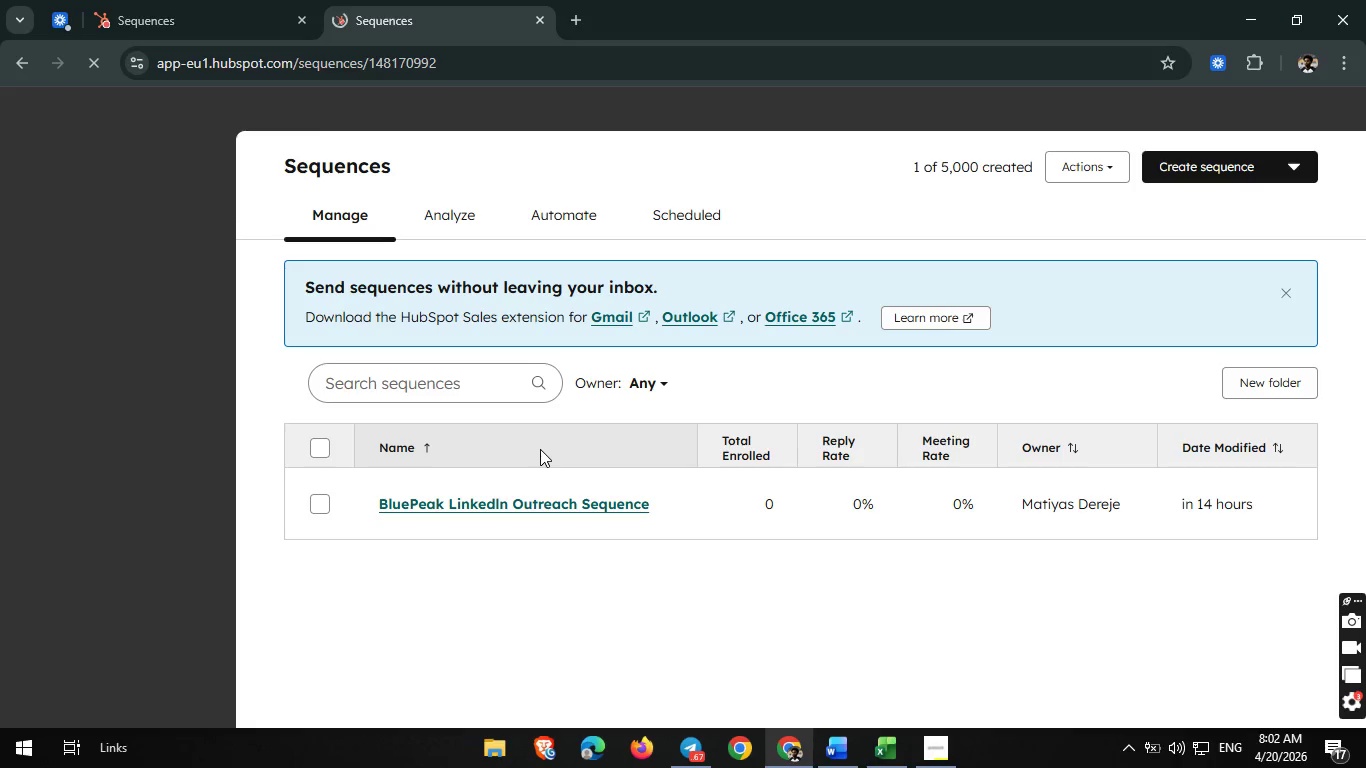 
left_click([651, 503])
 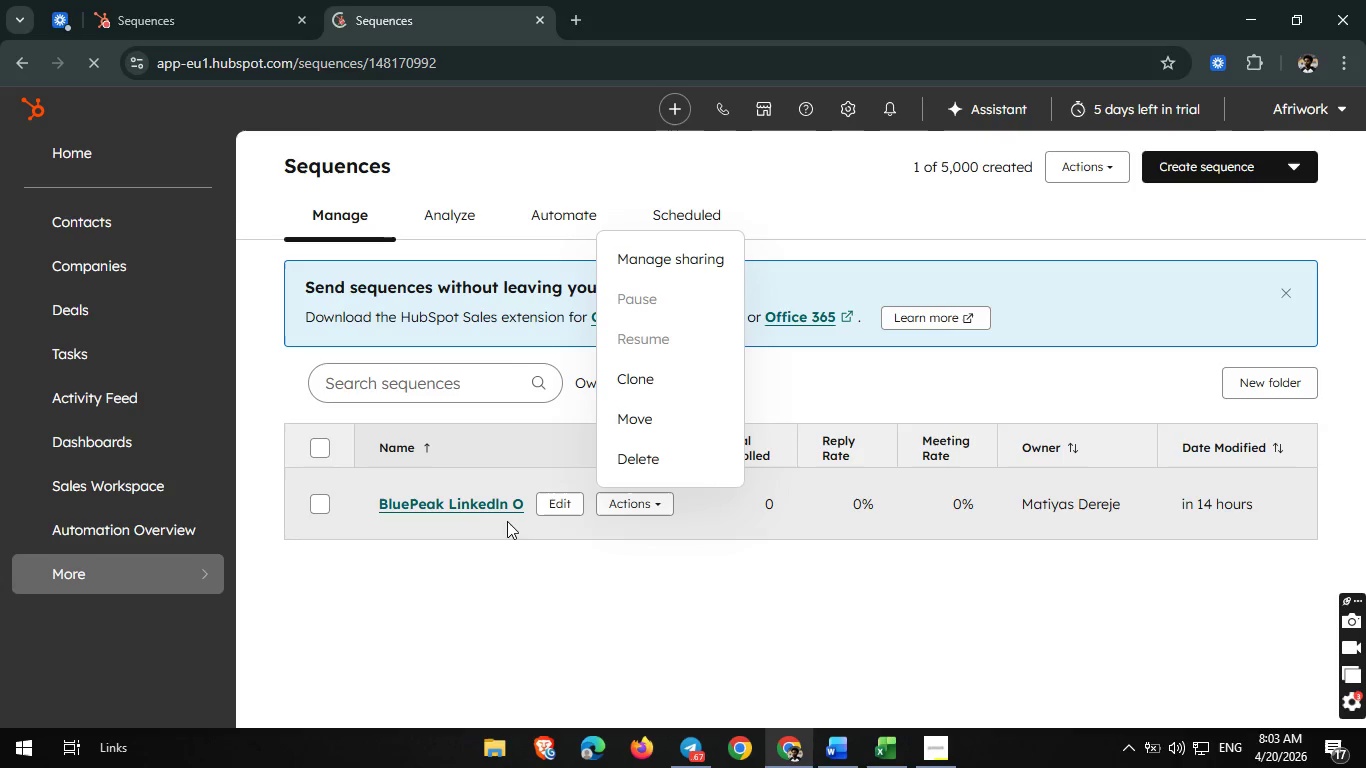 
left_click([481, 505])
 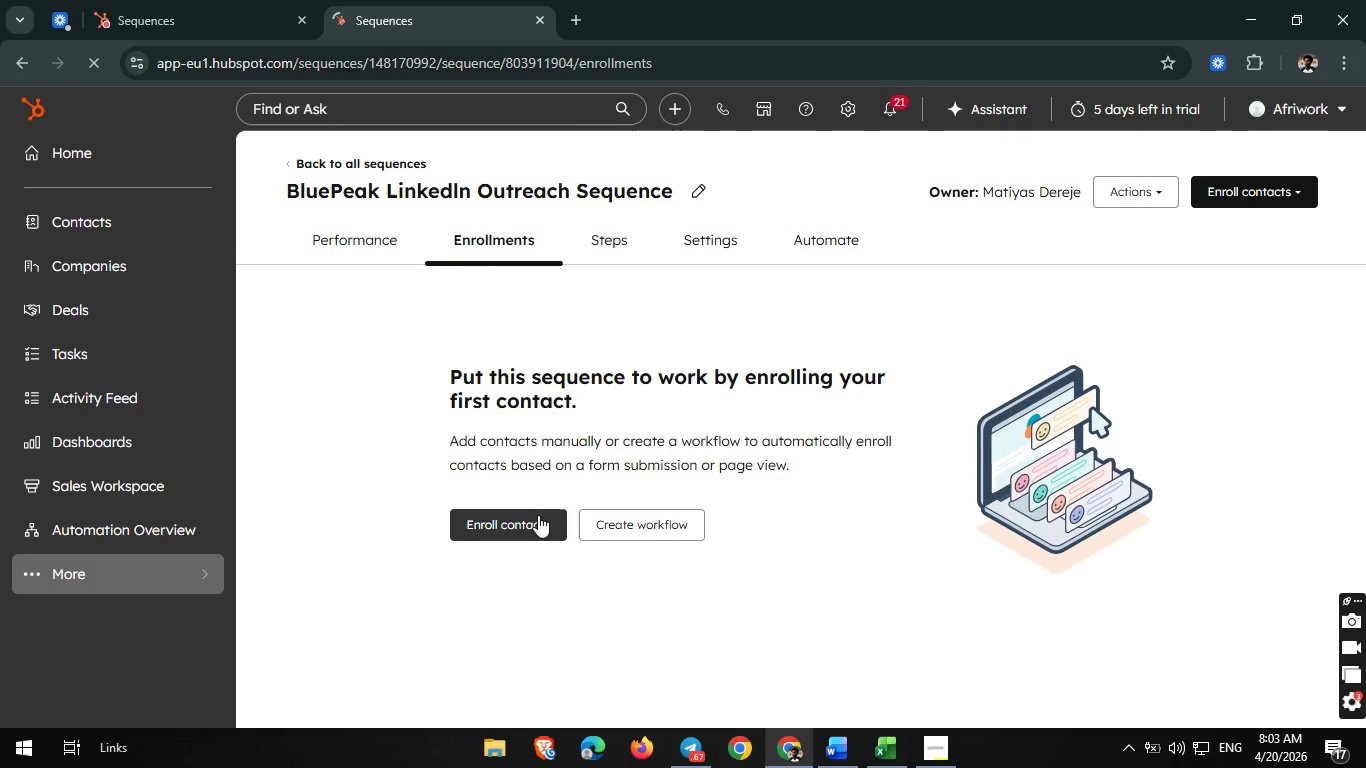 
left_click([531, 520])
 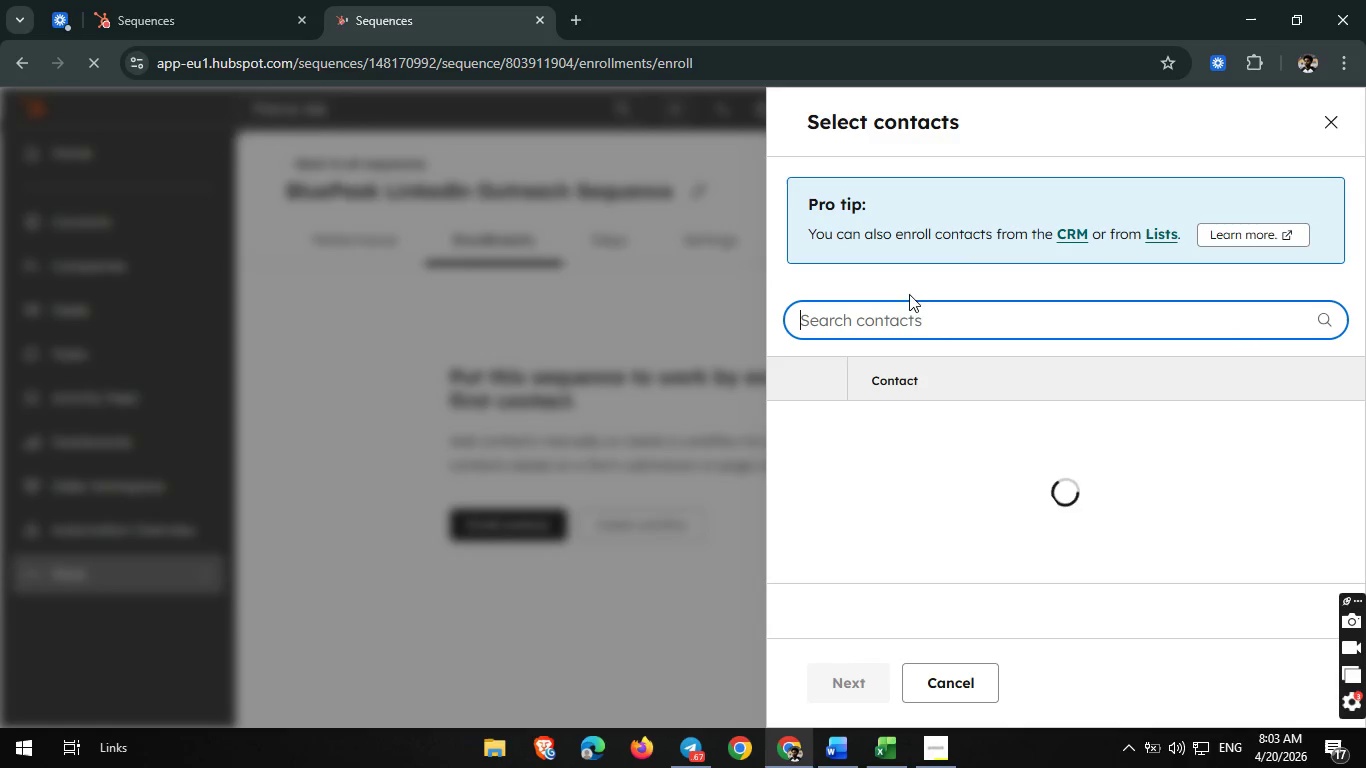 
left_click([885, 308])
 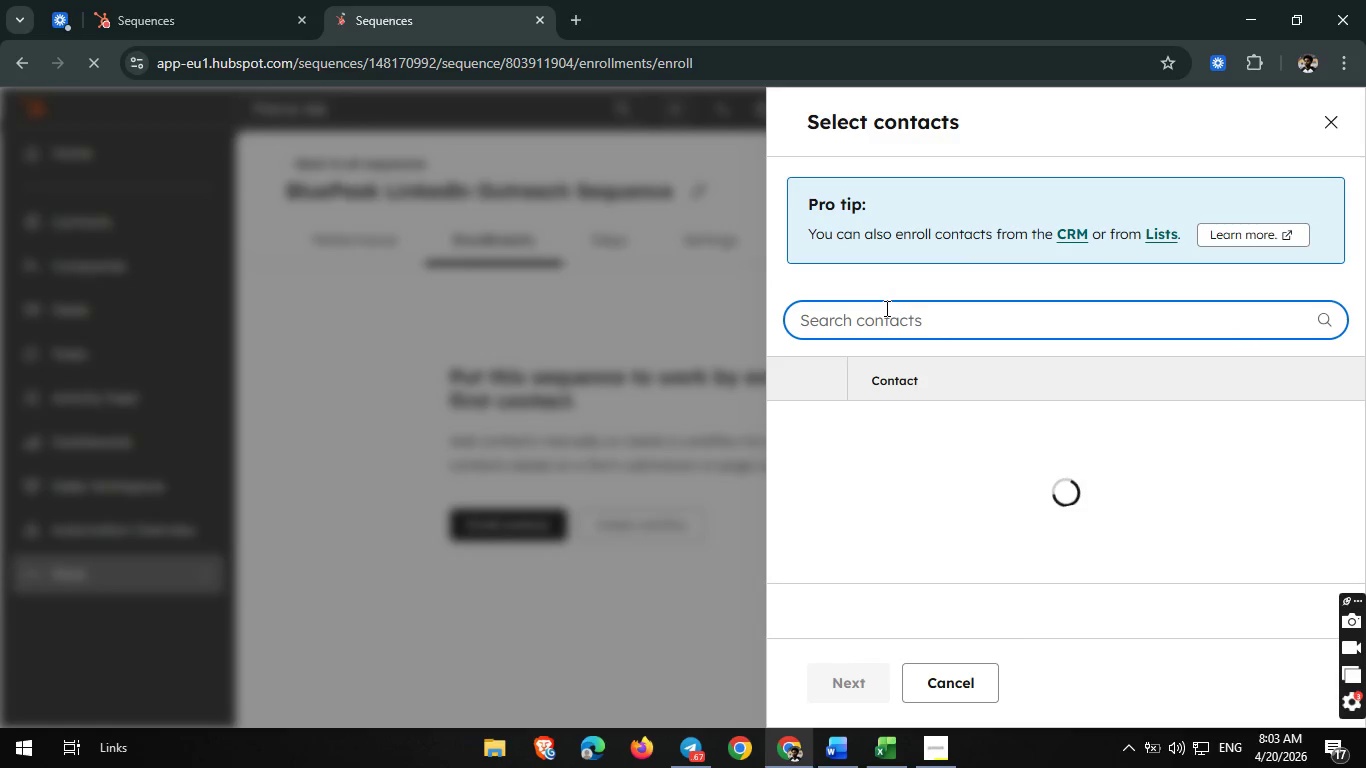 
key(B)
 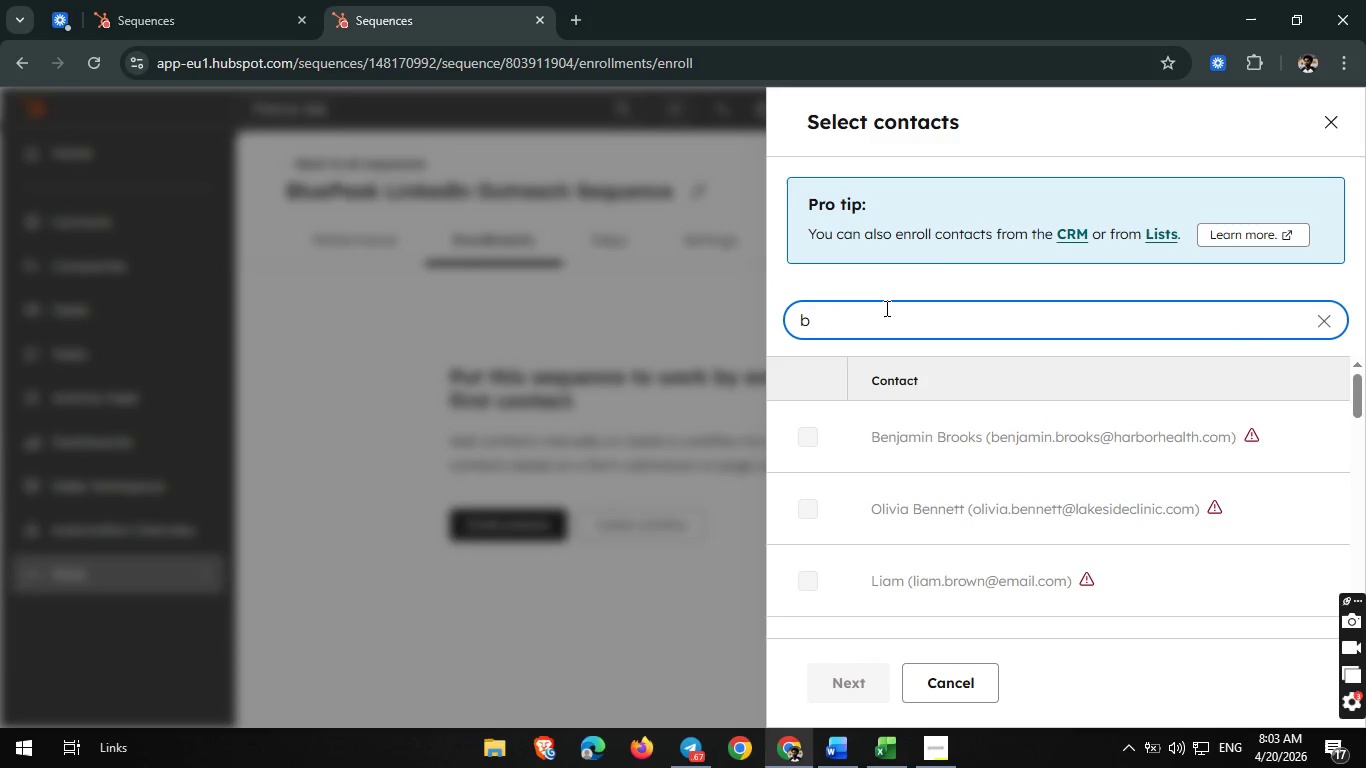 
key(L)
 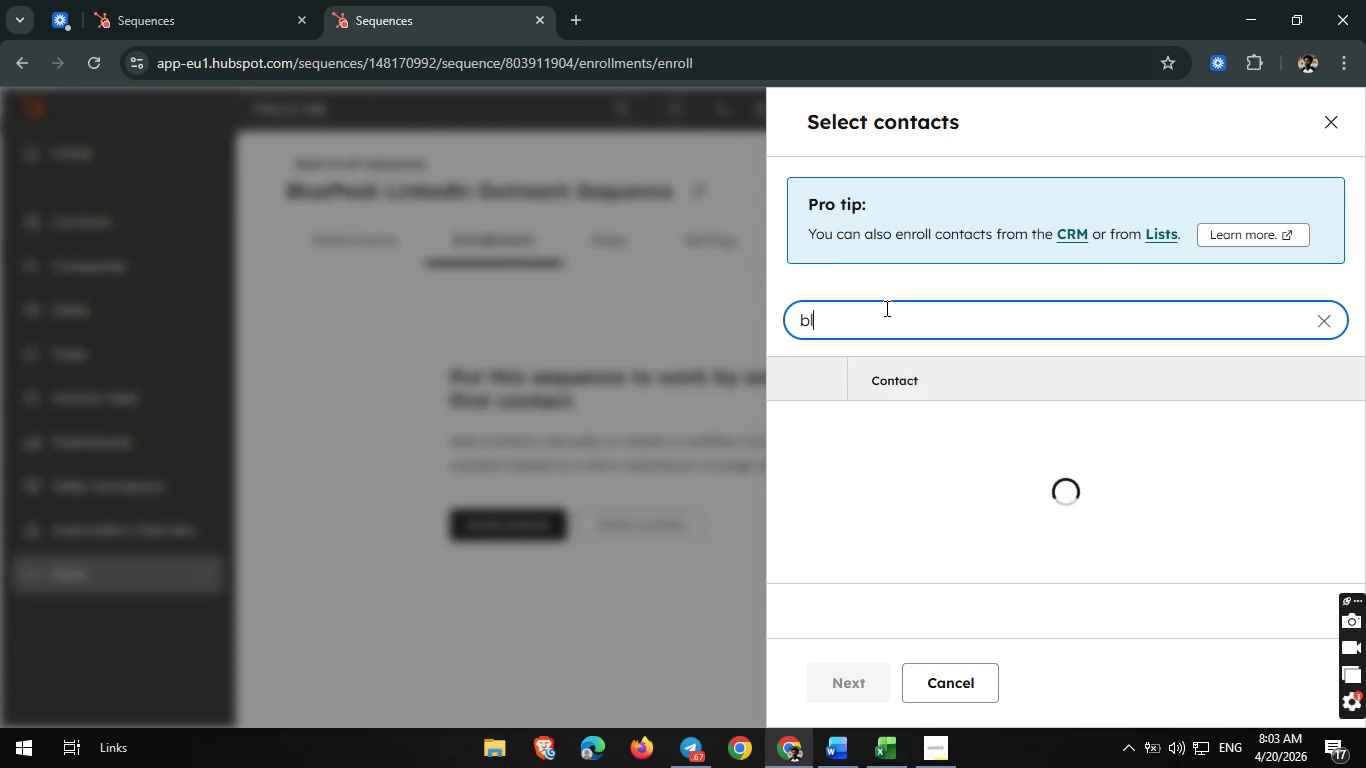 
wait(6.0)
 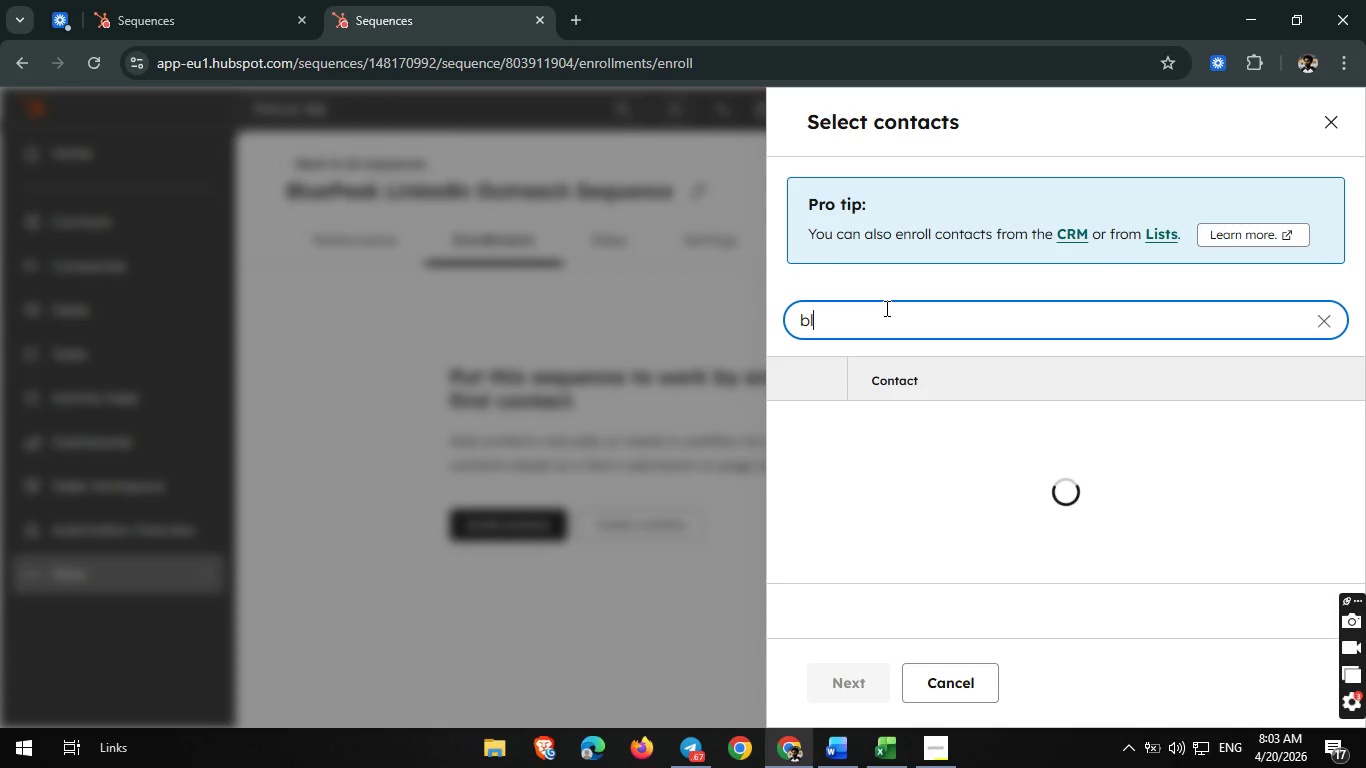 
type(ue)
 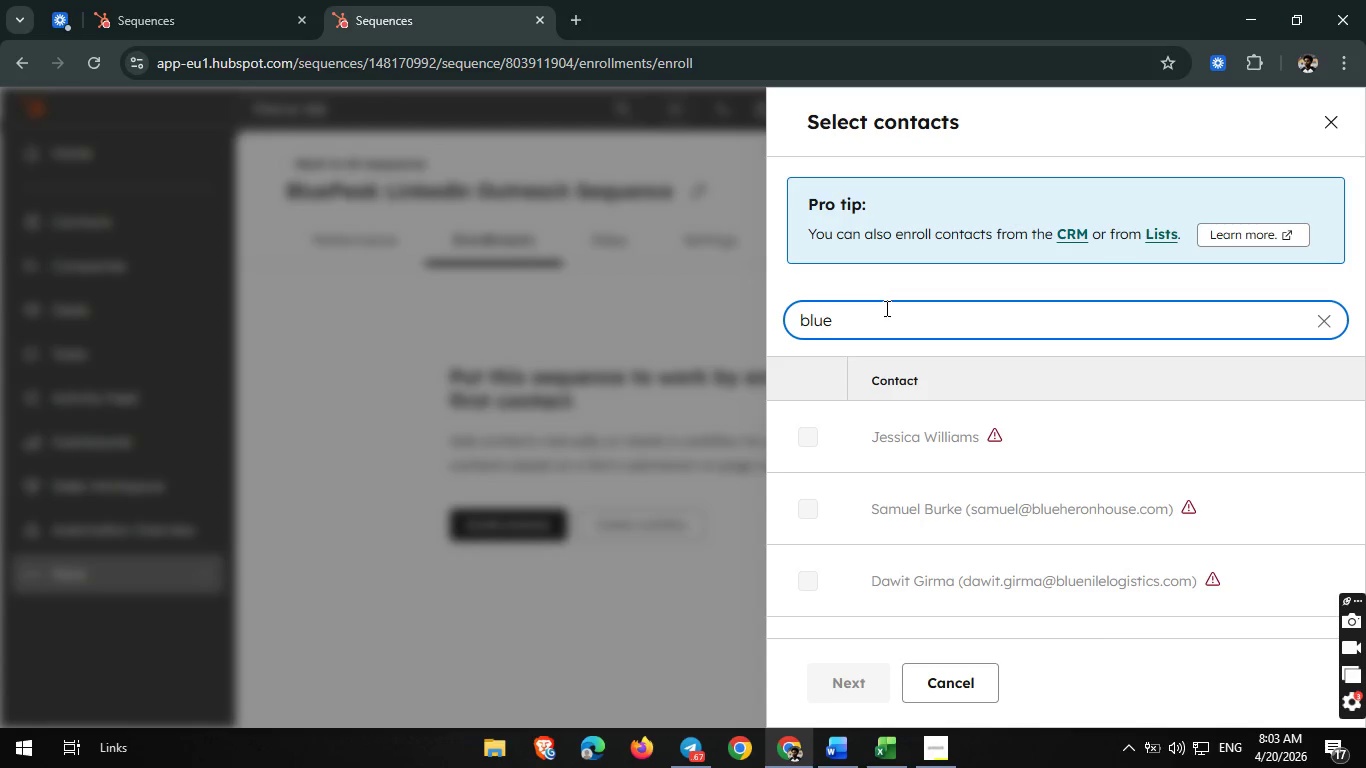 
wait(6.64)
 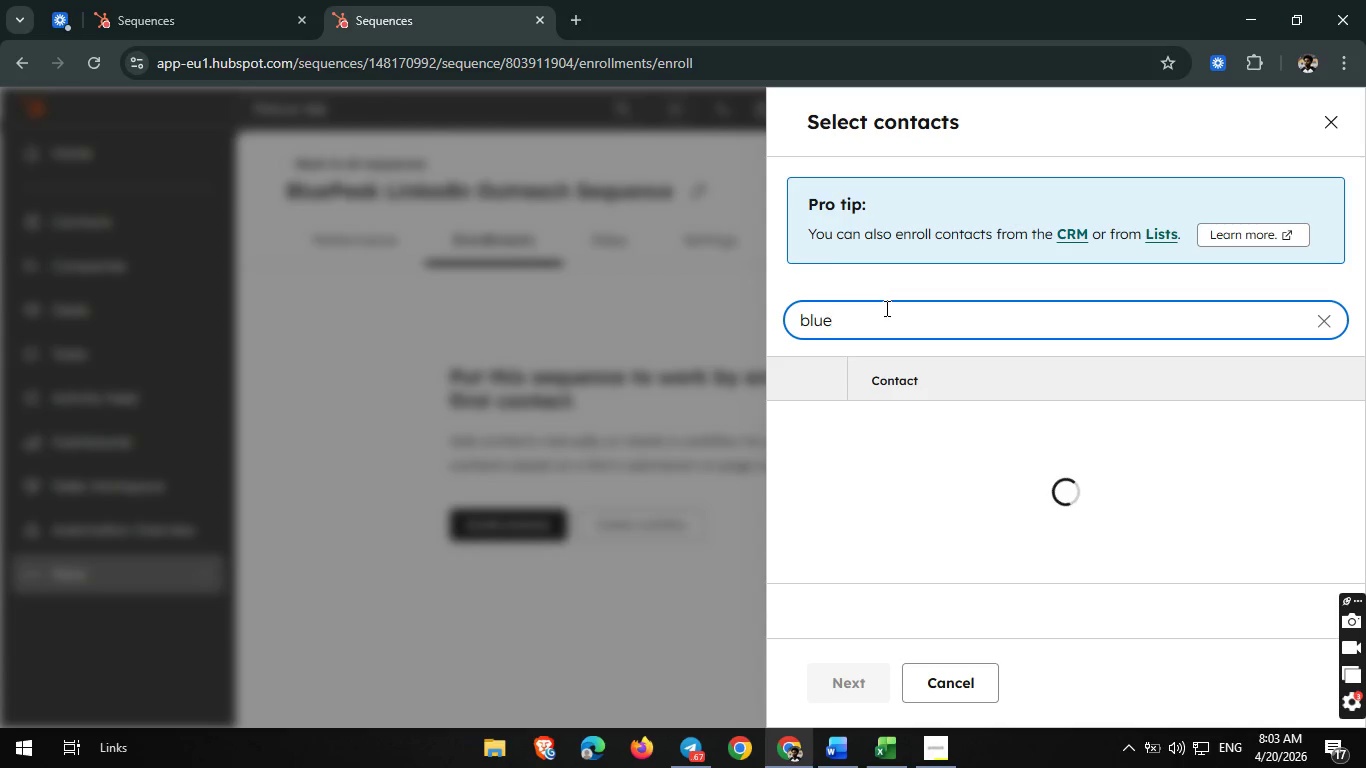 
key(P)
 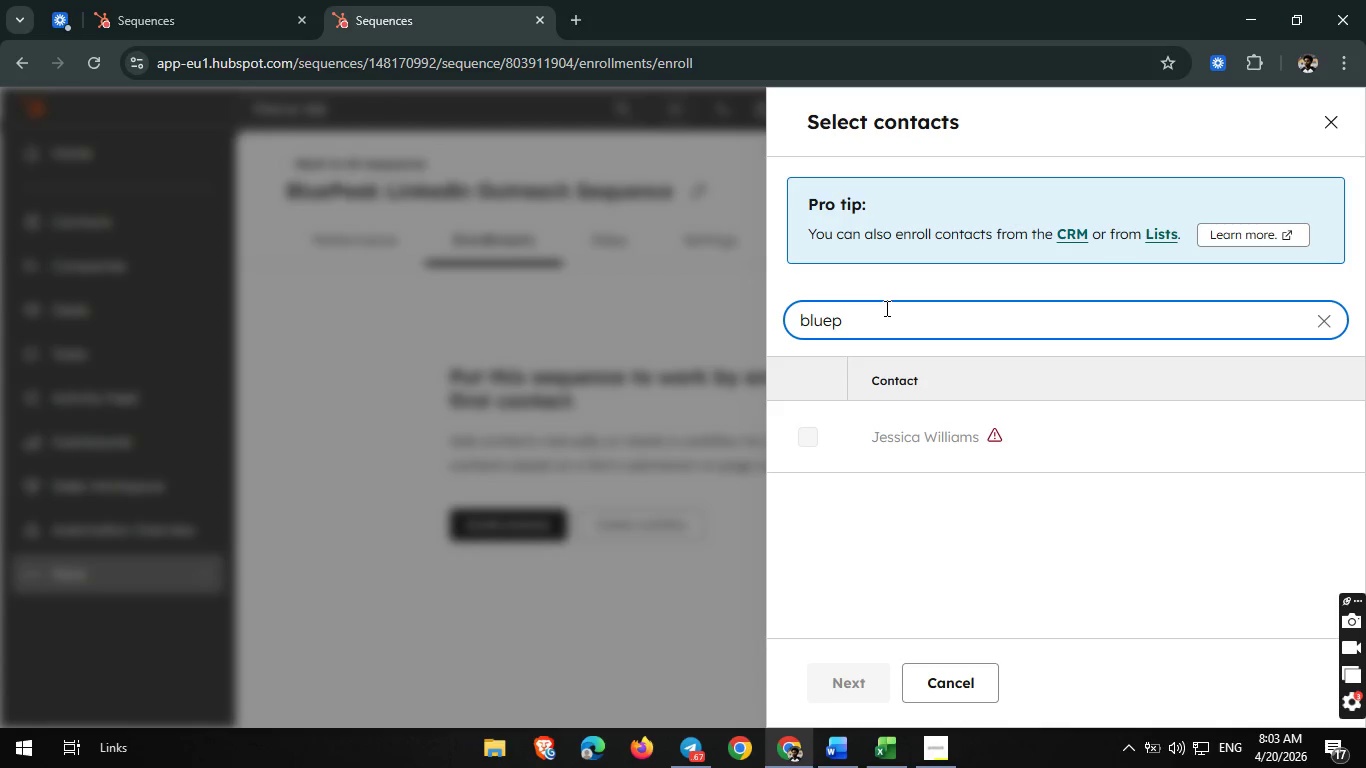 
type(eak)
 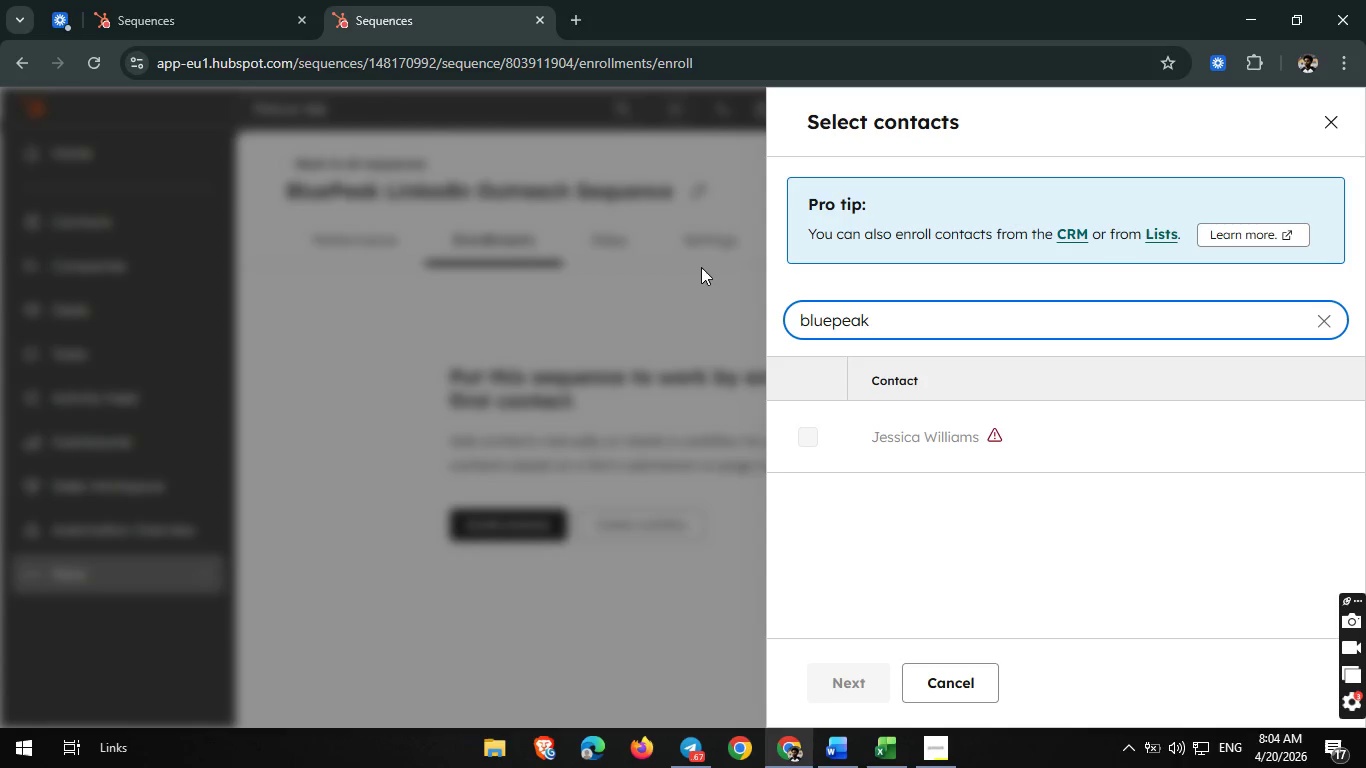 
wait(38.66)
 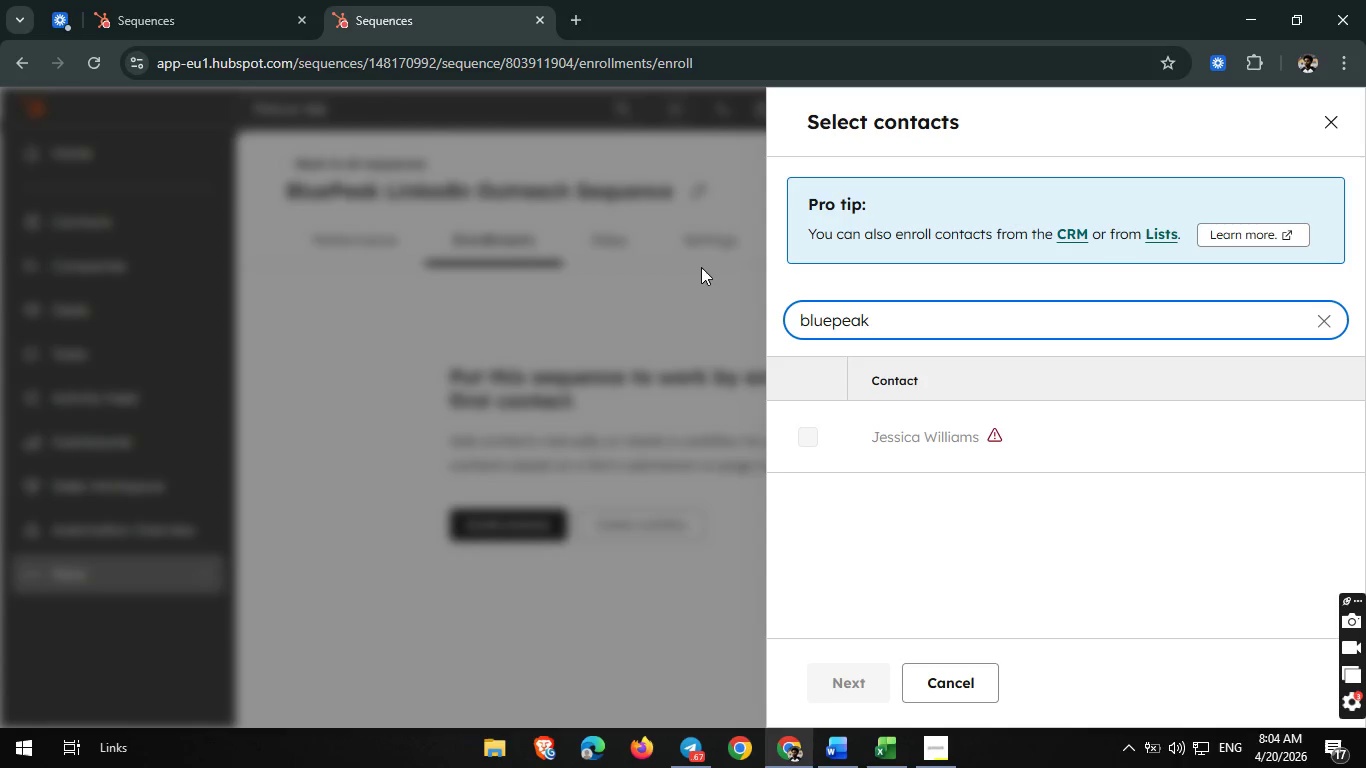 
left_click([701, 267])
 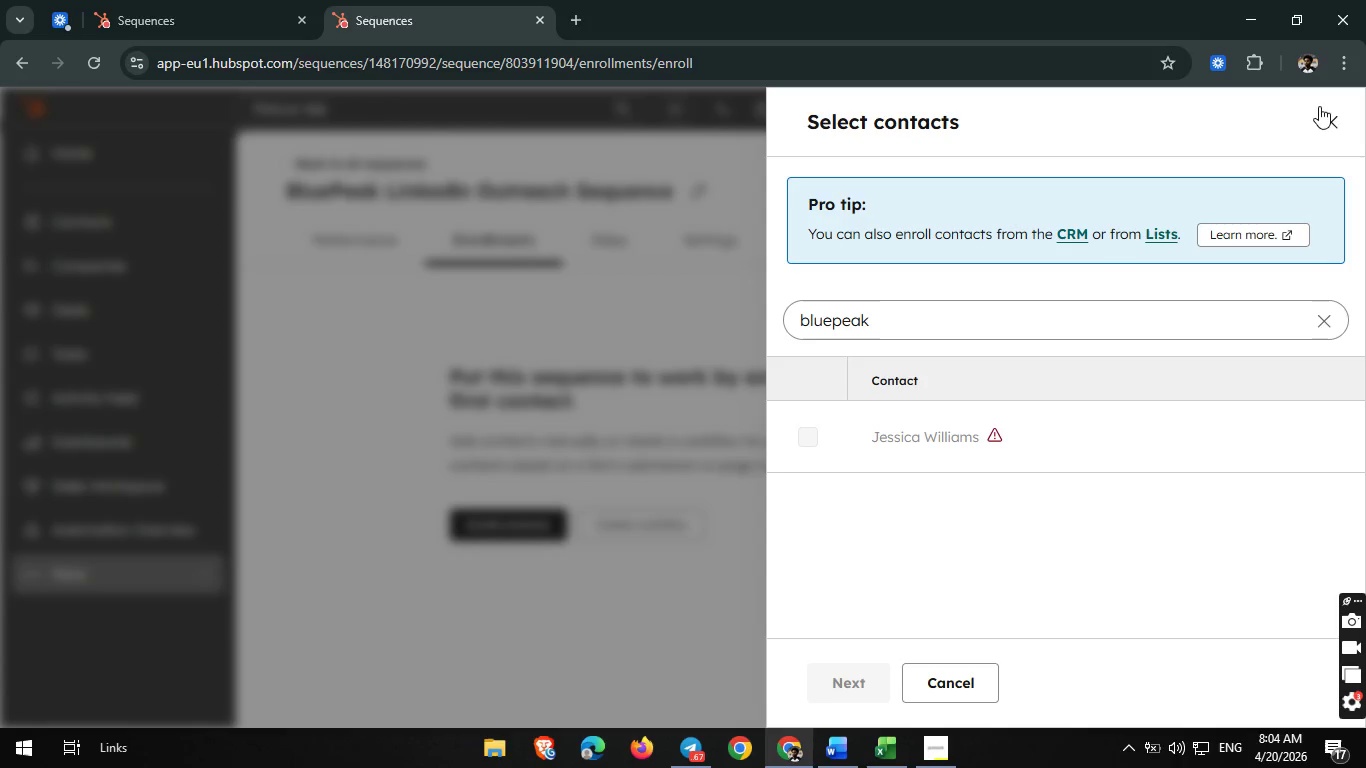 
left_click([1327, 111])
 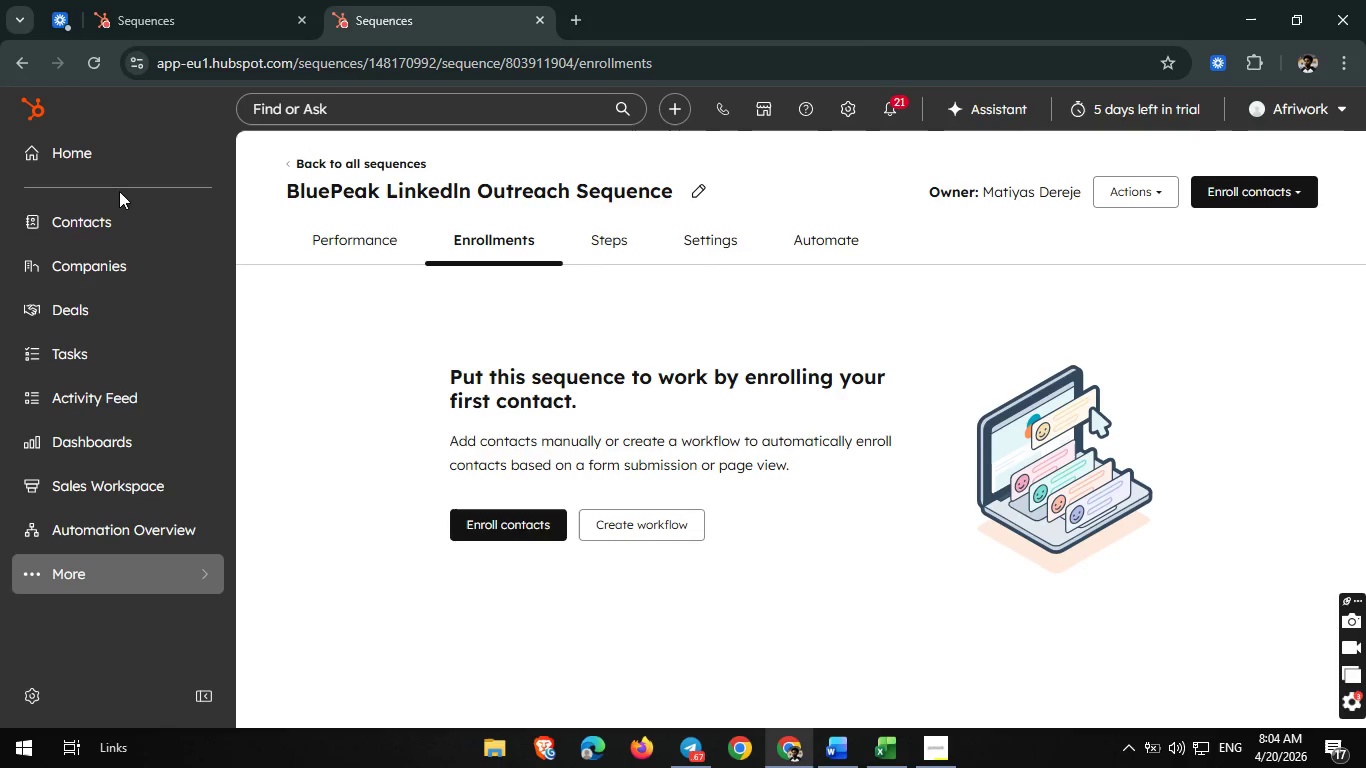 
left_click([103, 224])
 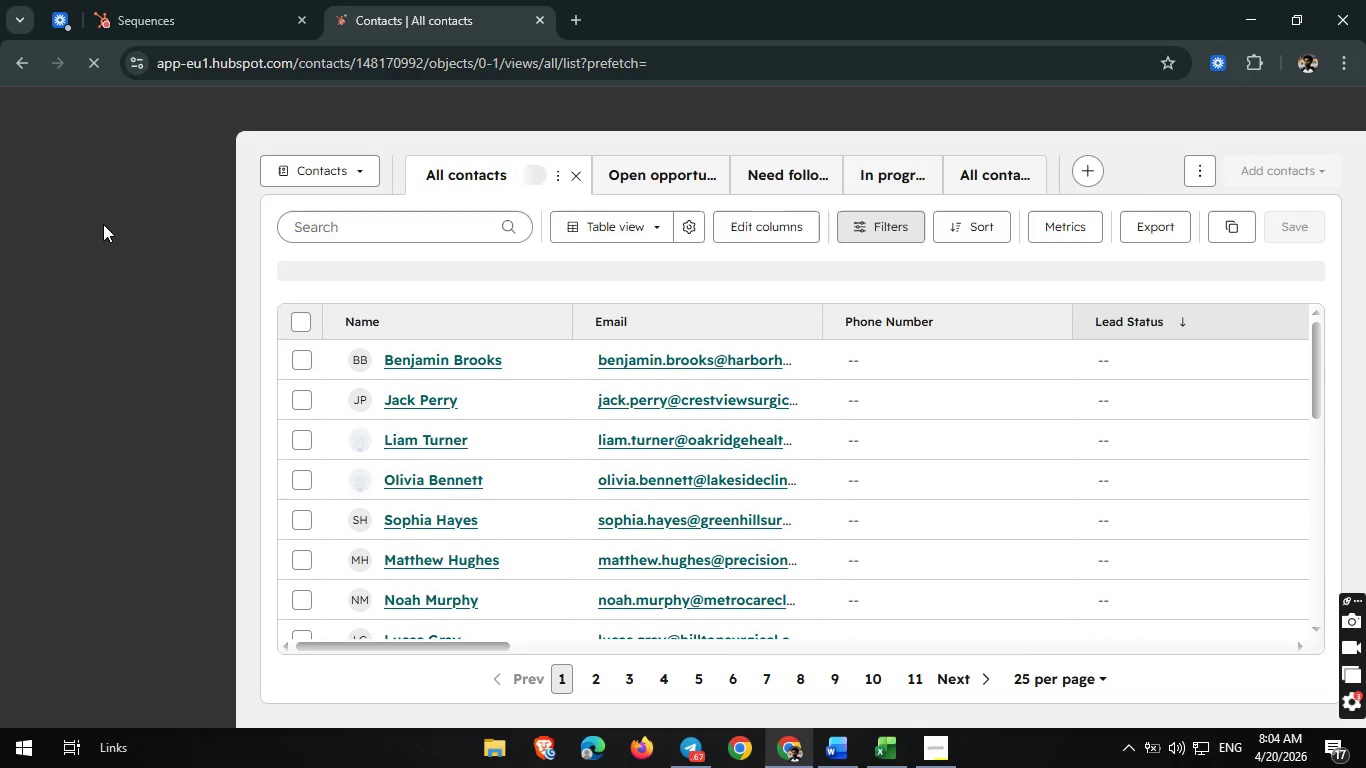 
wait(21.1)
 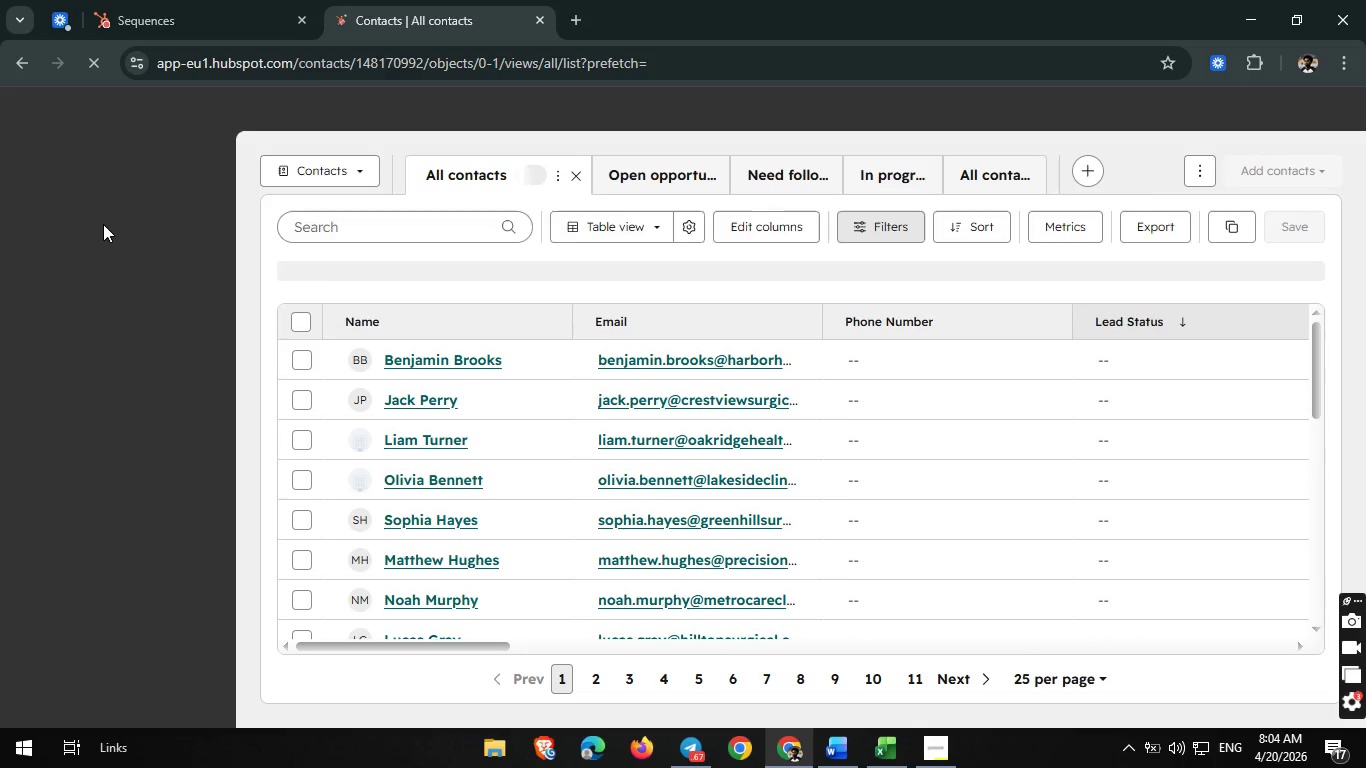 
mouse_move([830, 247])
 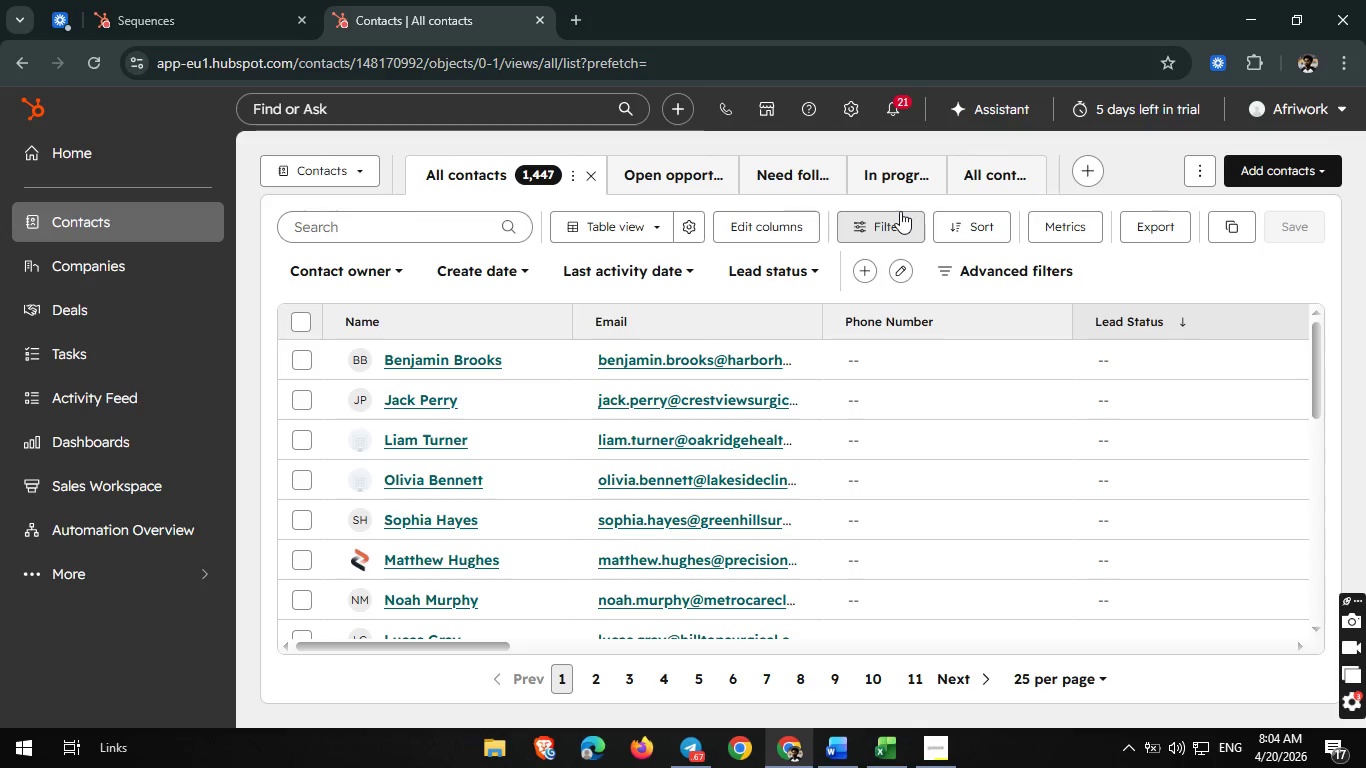 
left_click([902, 235])
 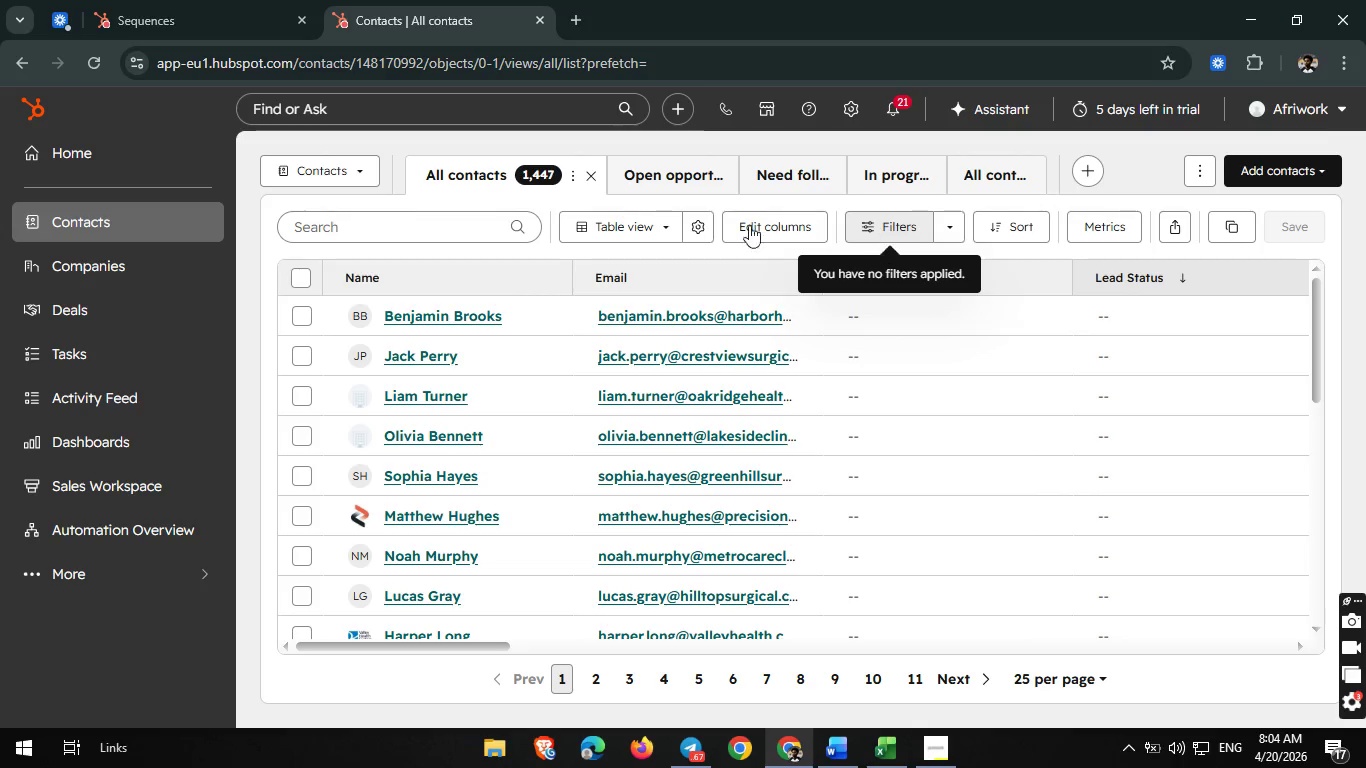 
left_click([440, 223])
 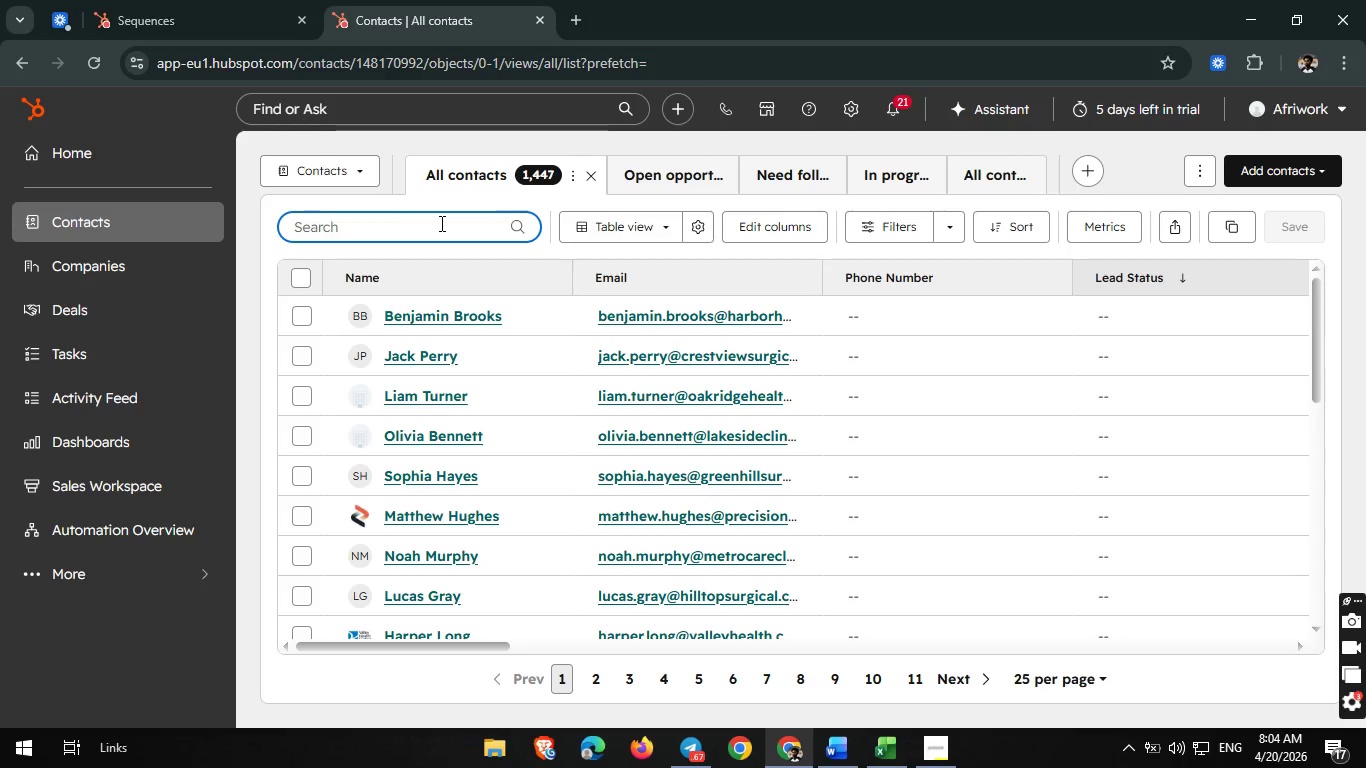 
type(bl)
 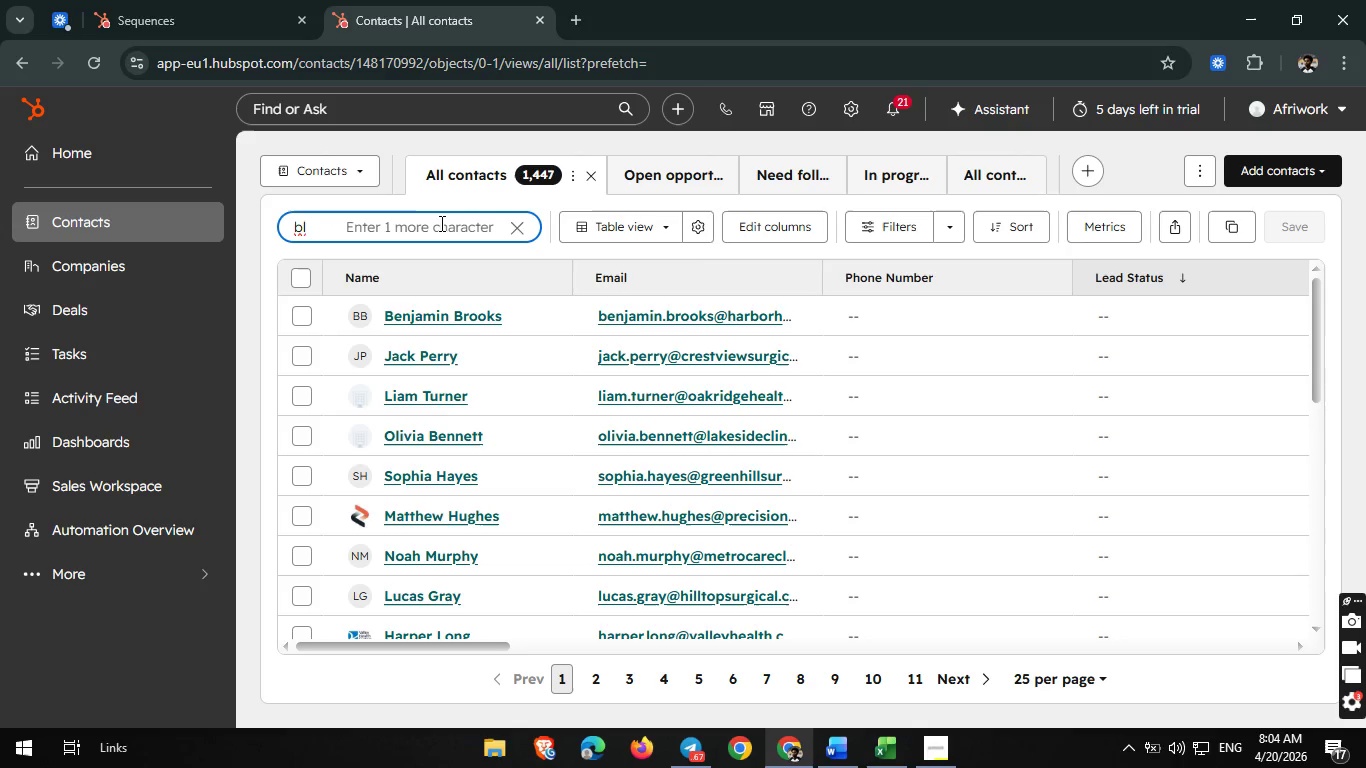 
type(ue)
 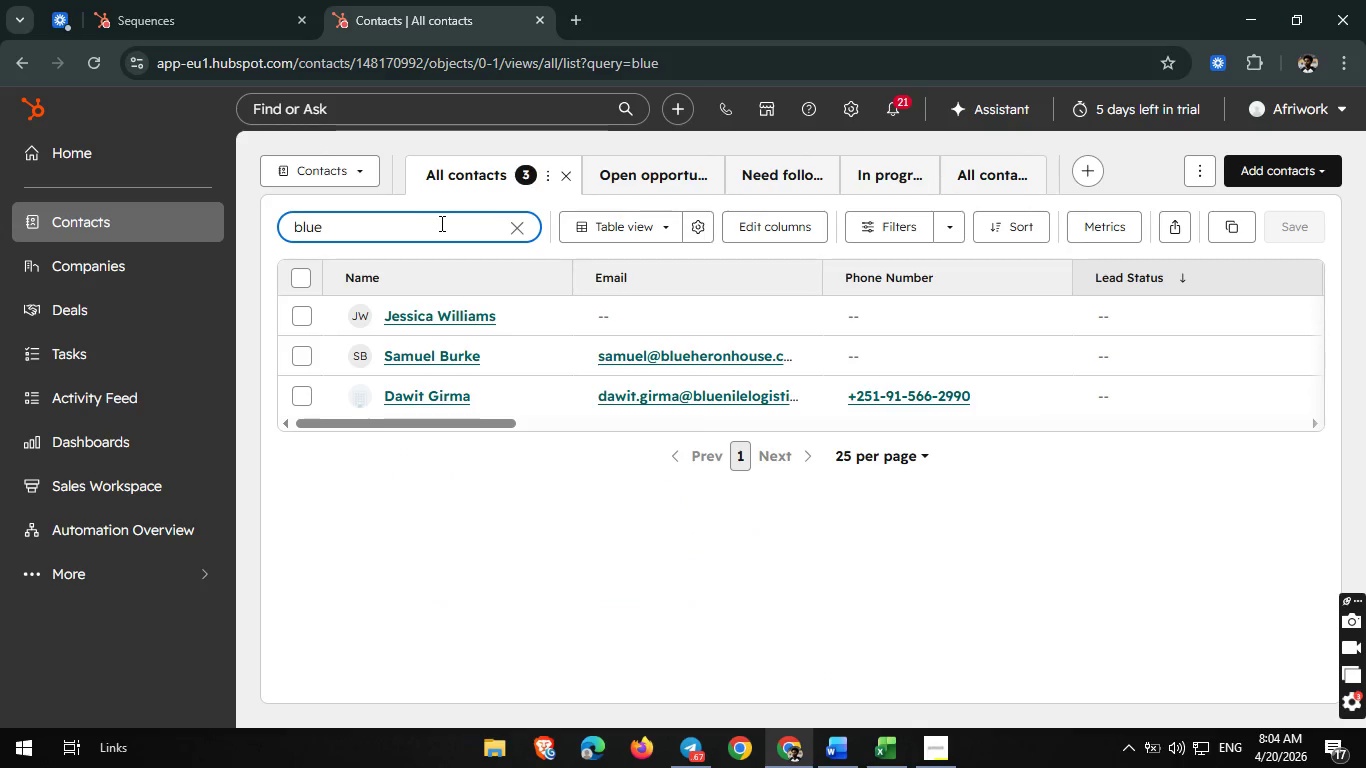 
type(pea)
 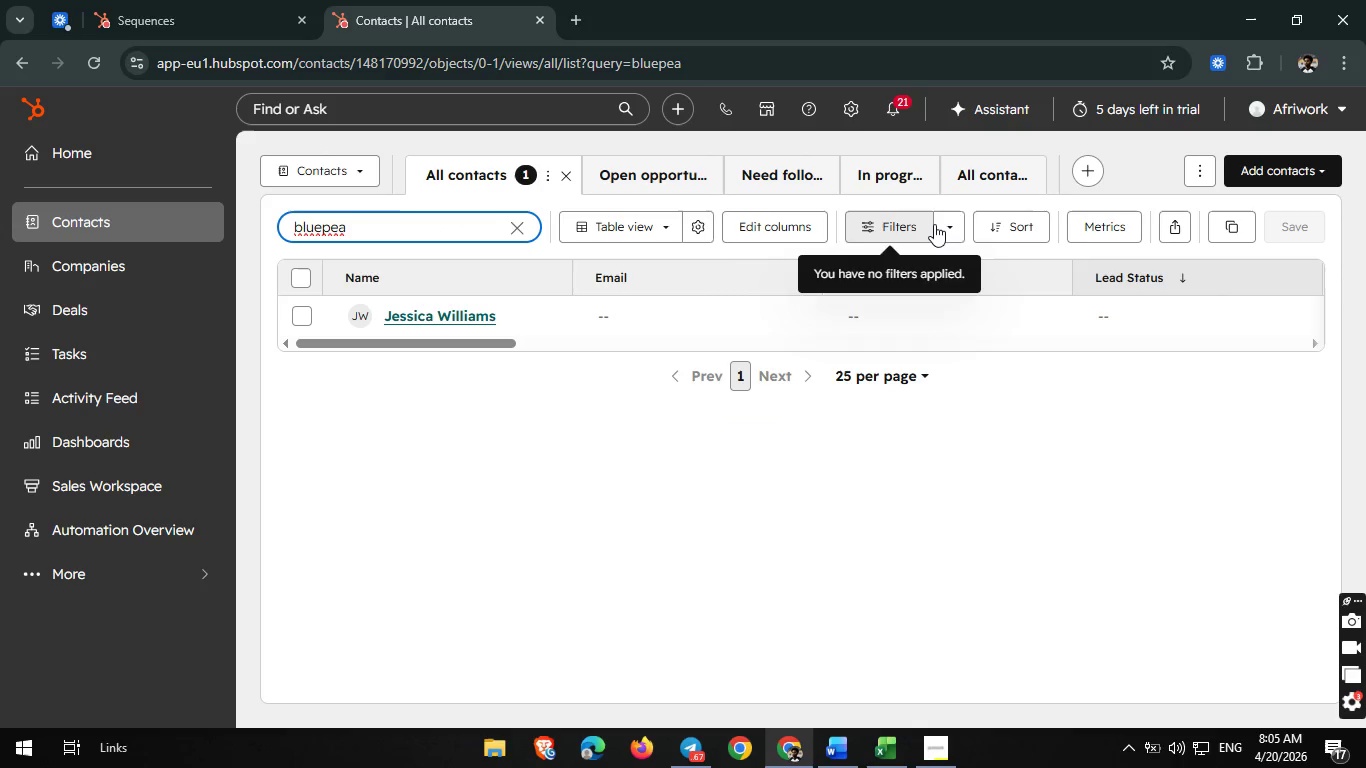 
wait(6.98)
 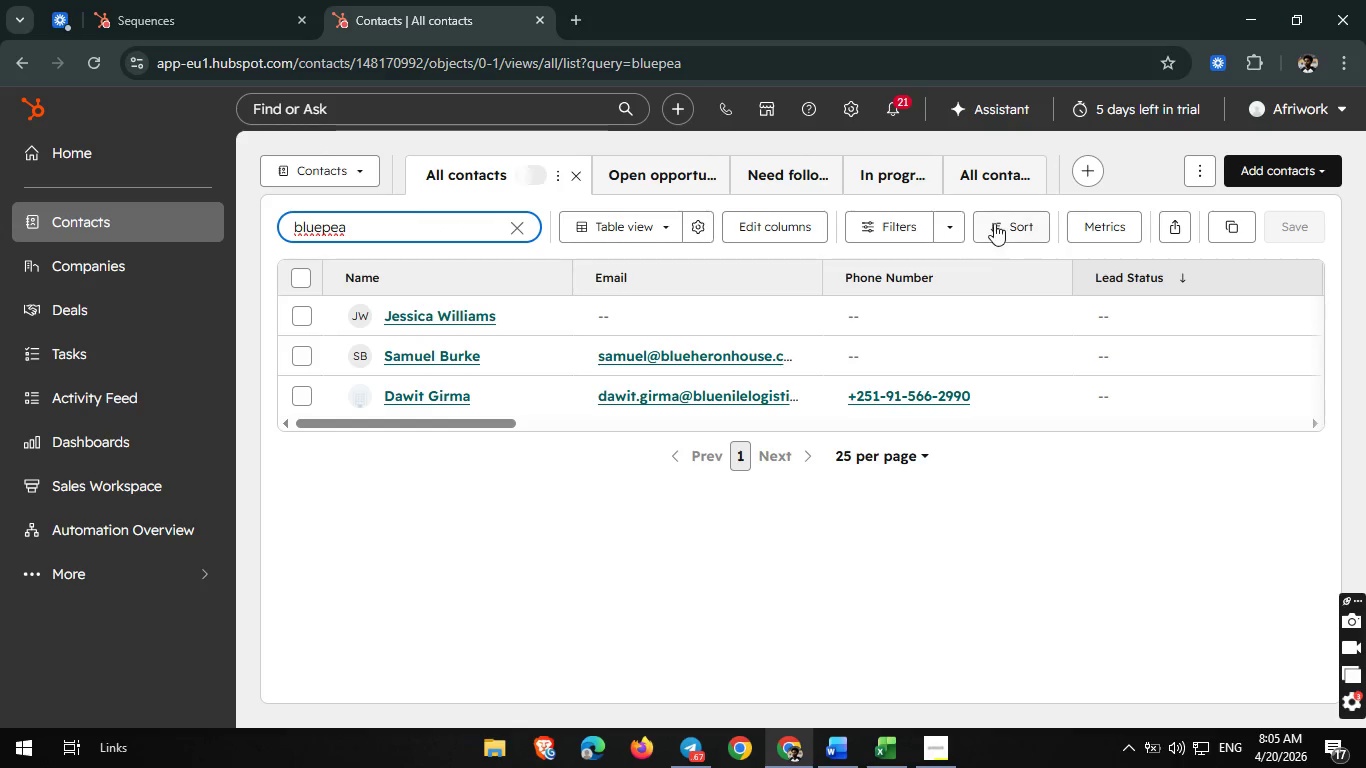 
left_click([912, 227])
 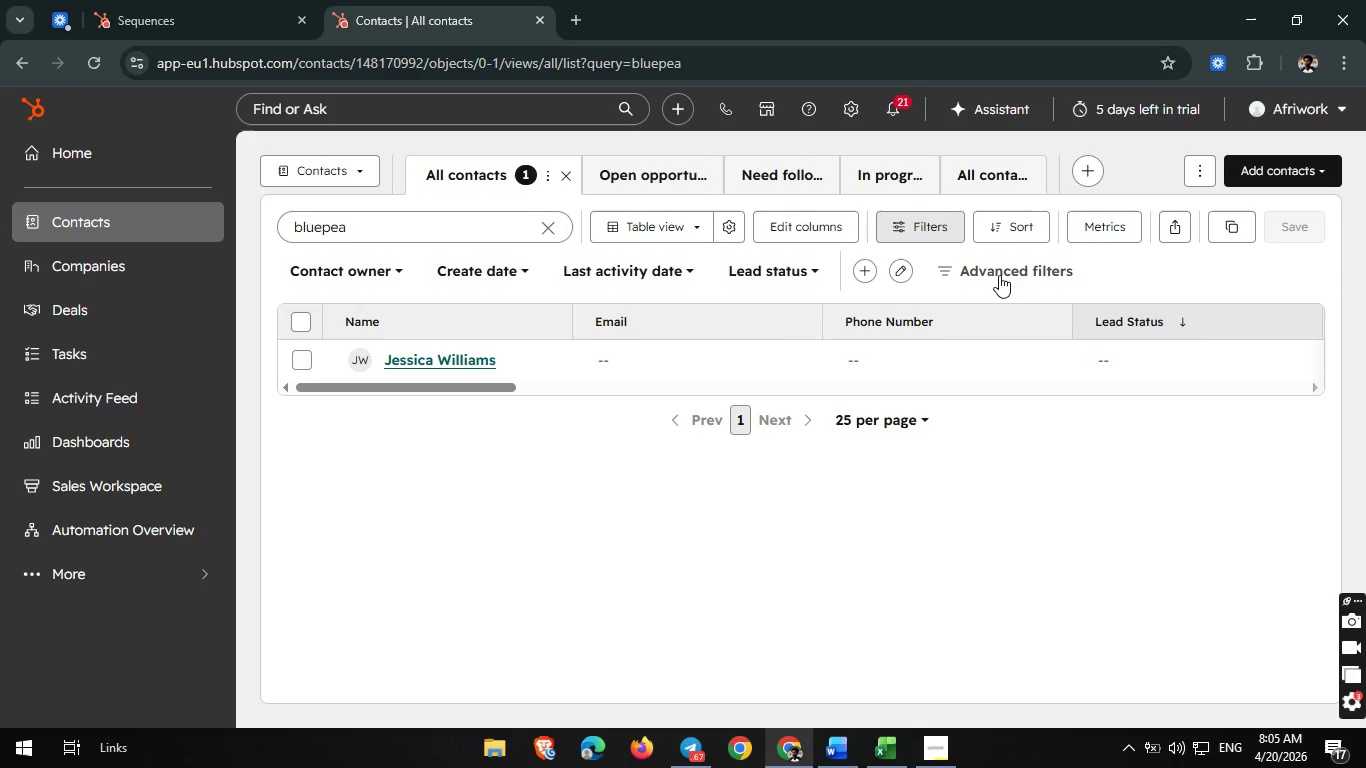 
left_click([1000, 273])
 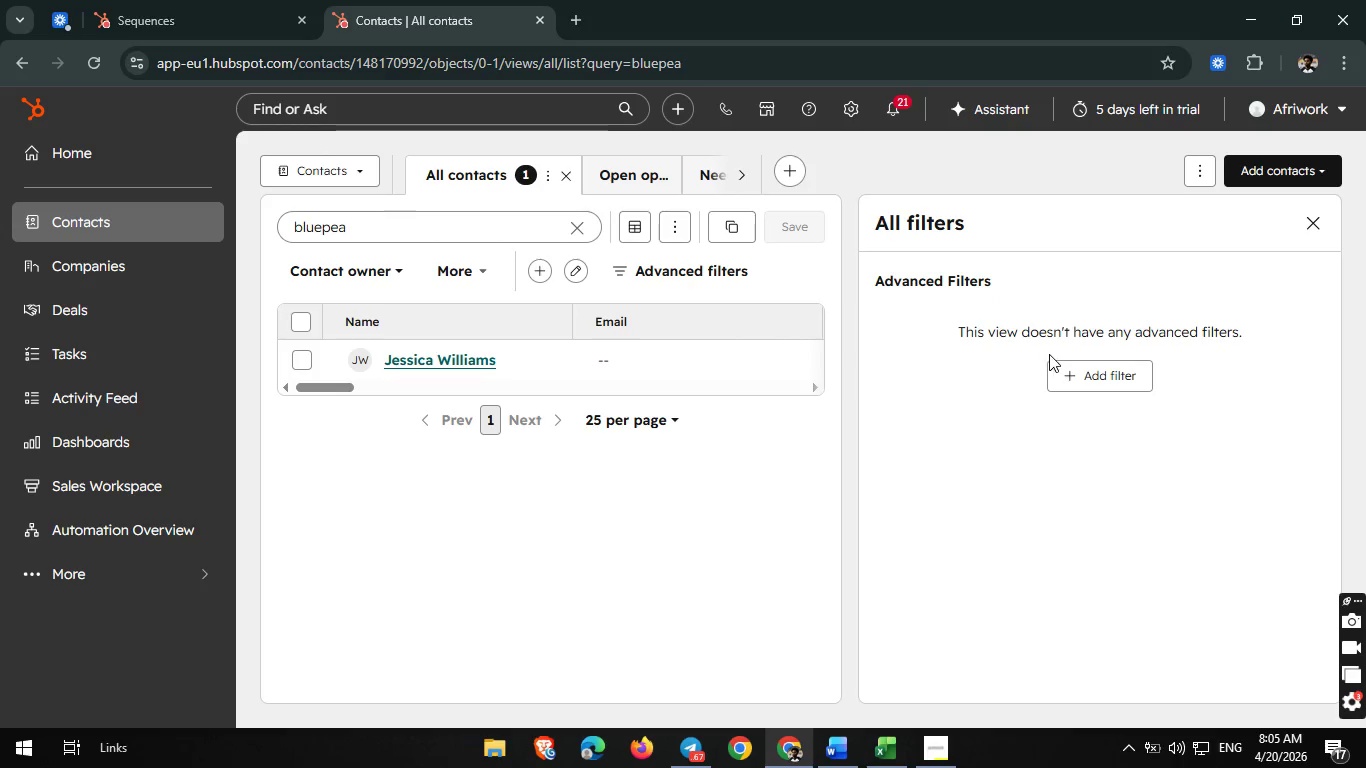 
left_click([1074, 372])
 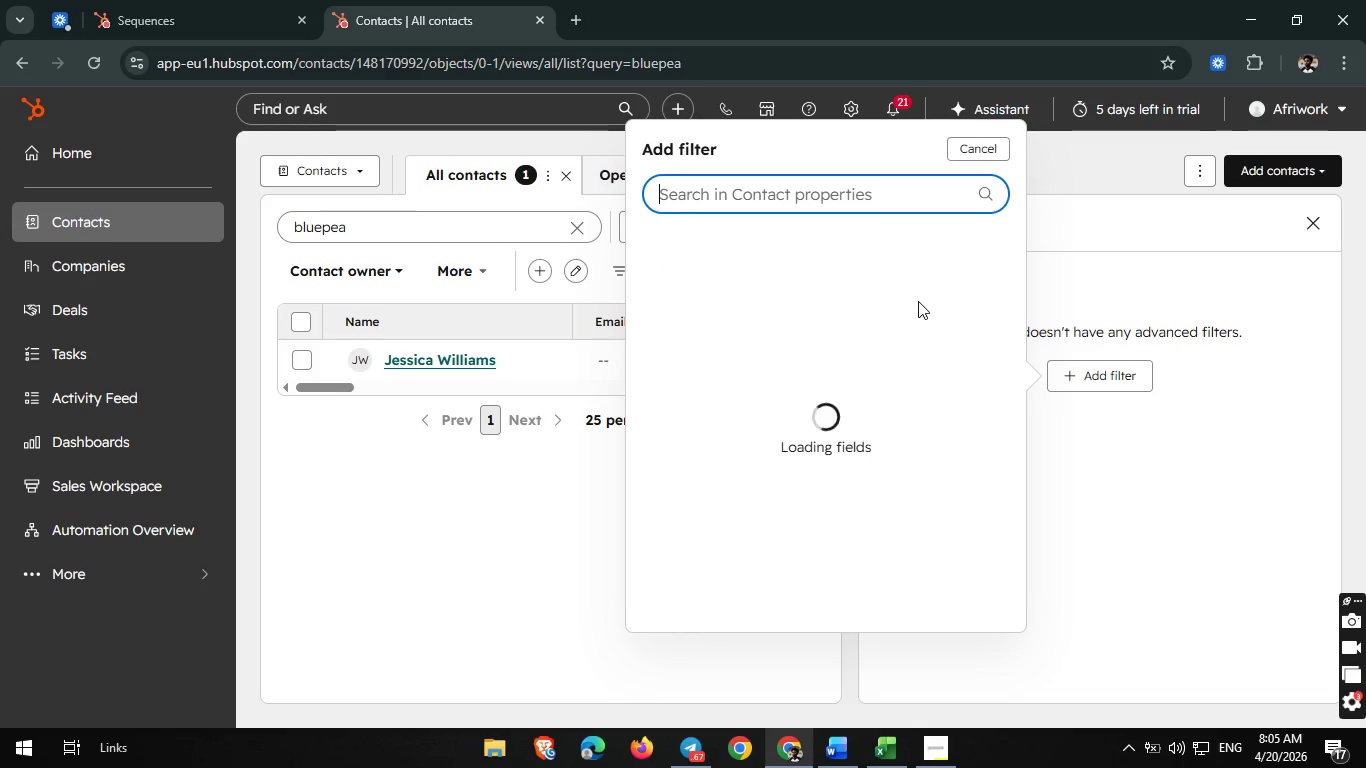 
left_click([826, 195])
 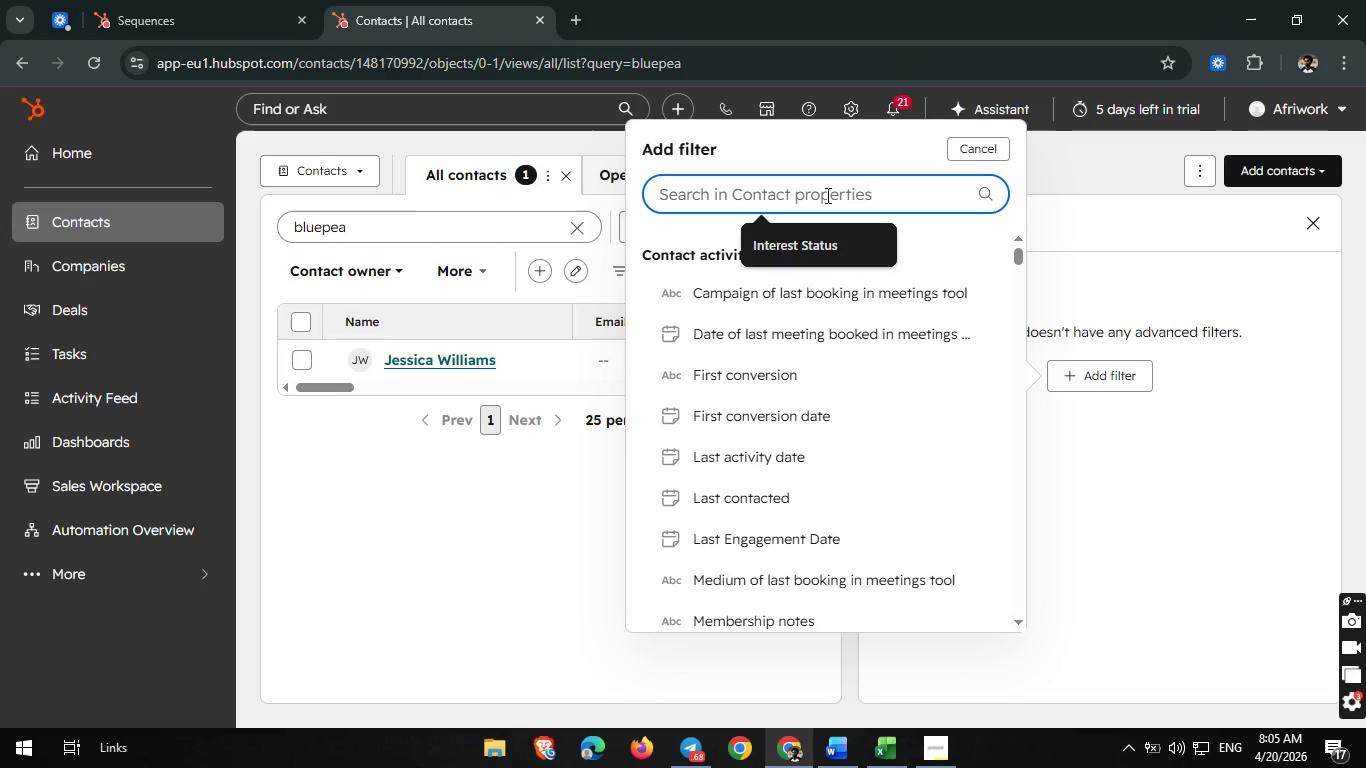 
wait(22.98)
 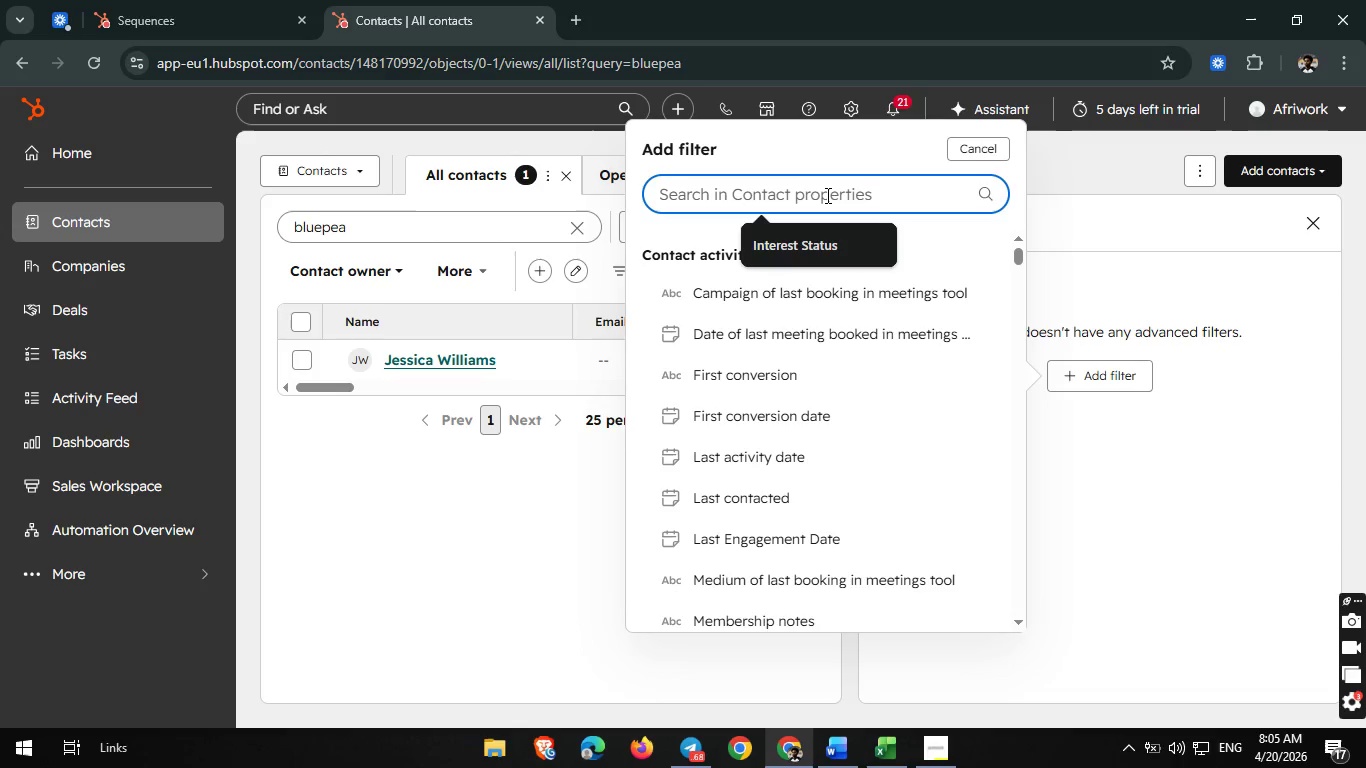 
type(med)
 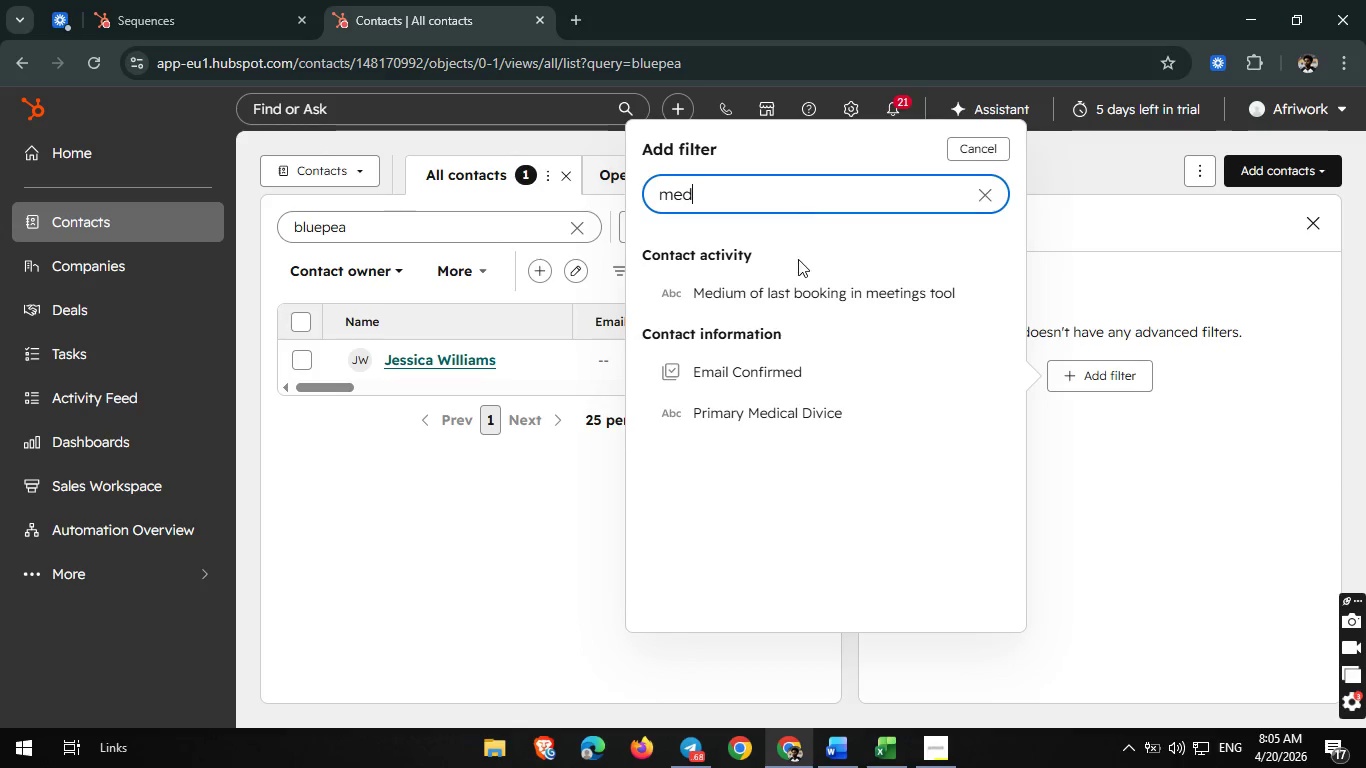 
wait(5.11)
 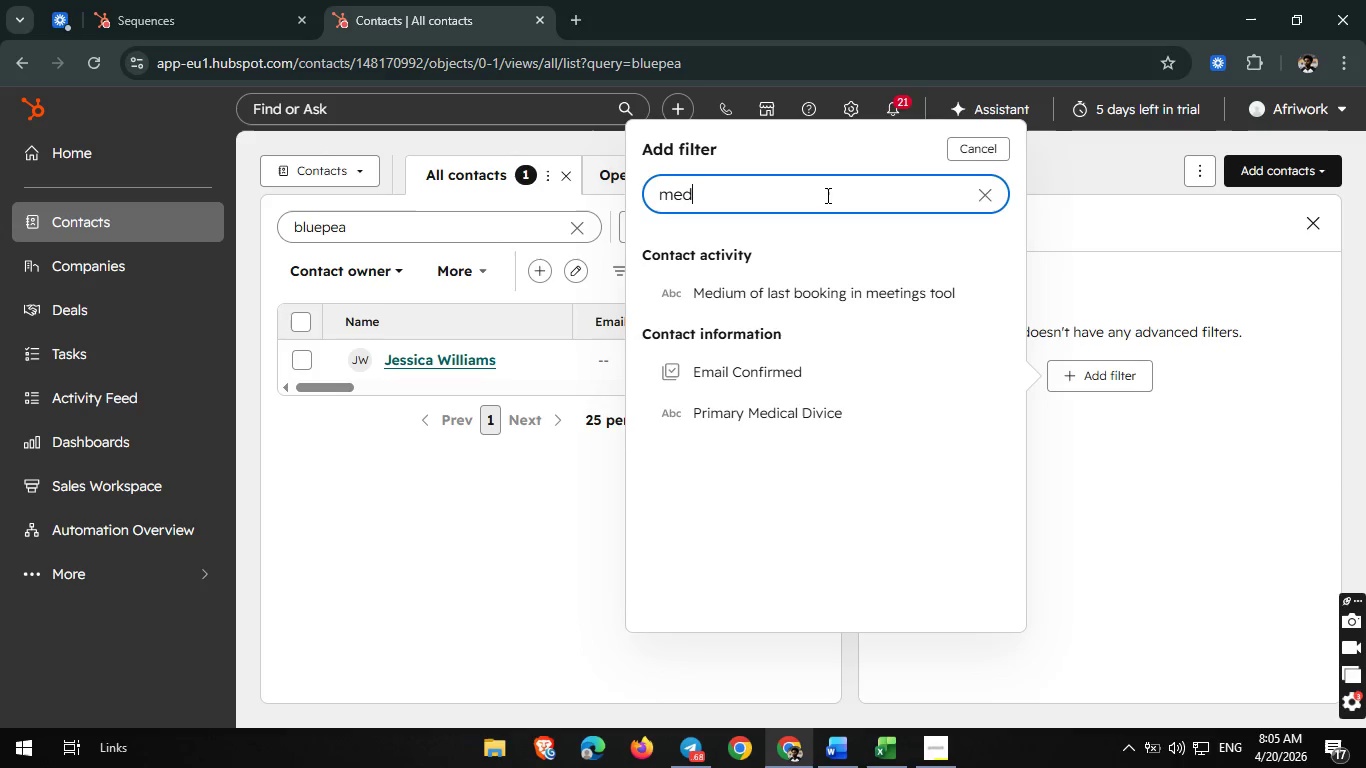 
left_click([759, 415])
 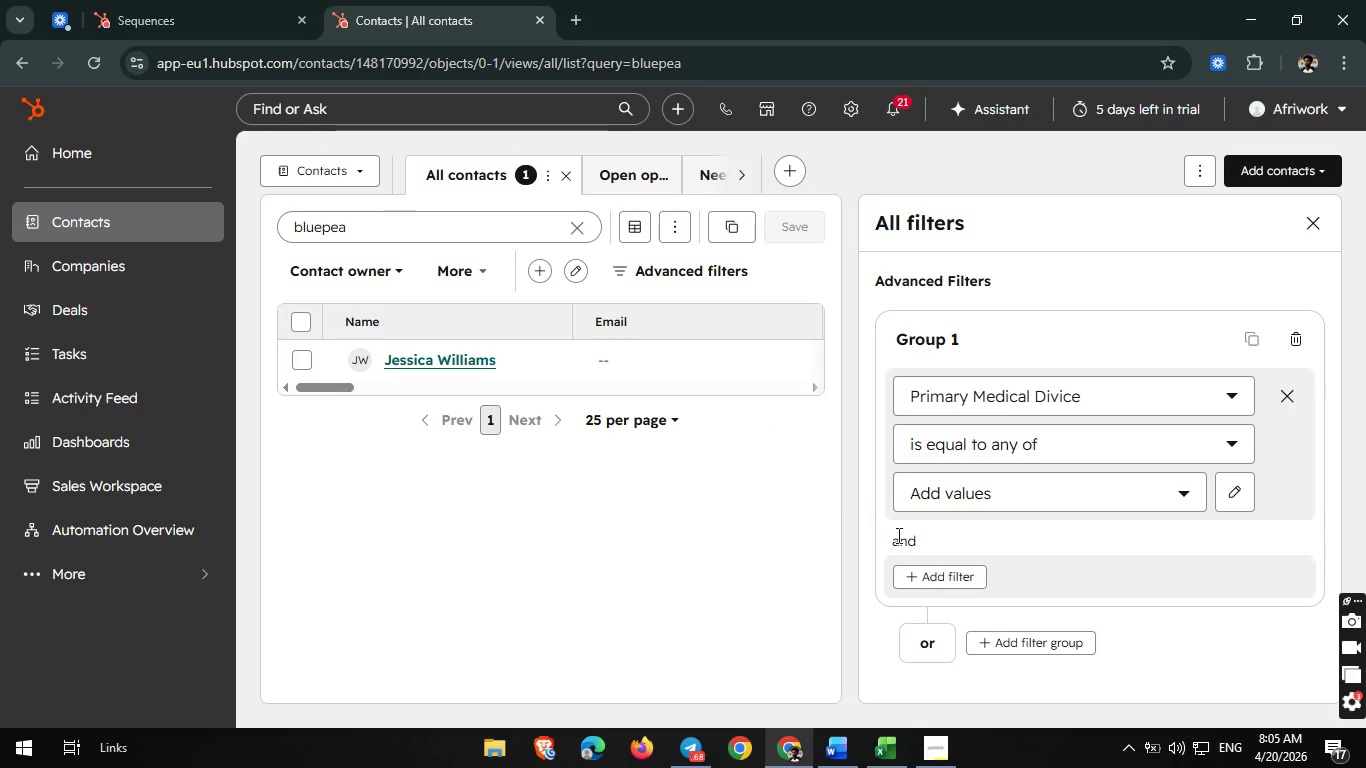 
scroll: coordinate [897, 535], scroll_direction: none, amount: 0.0
 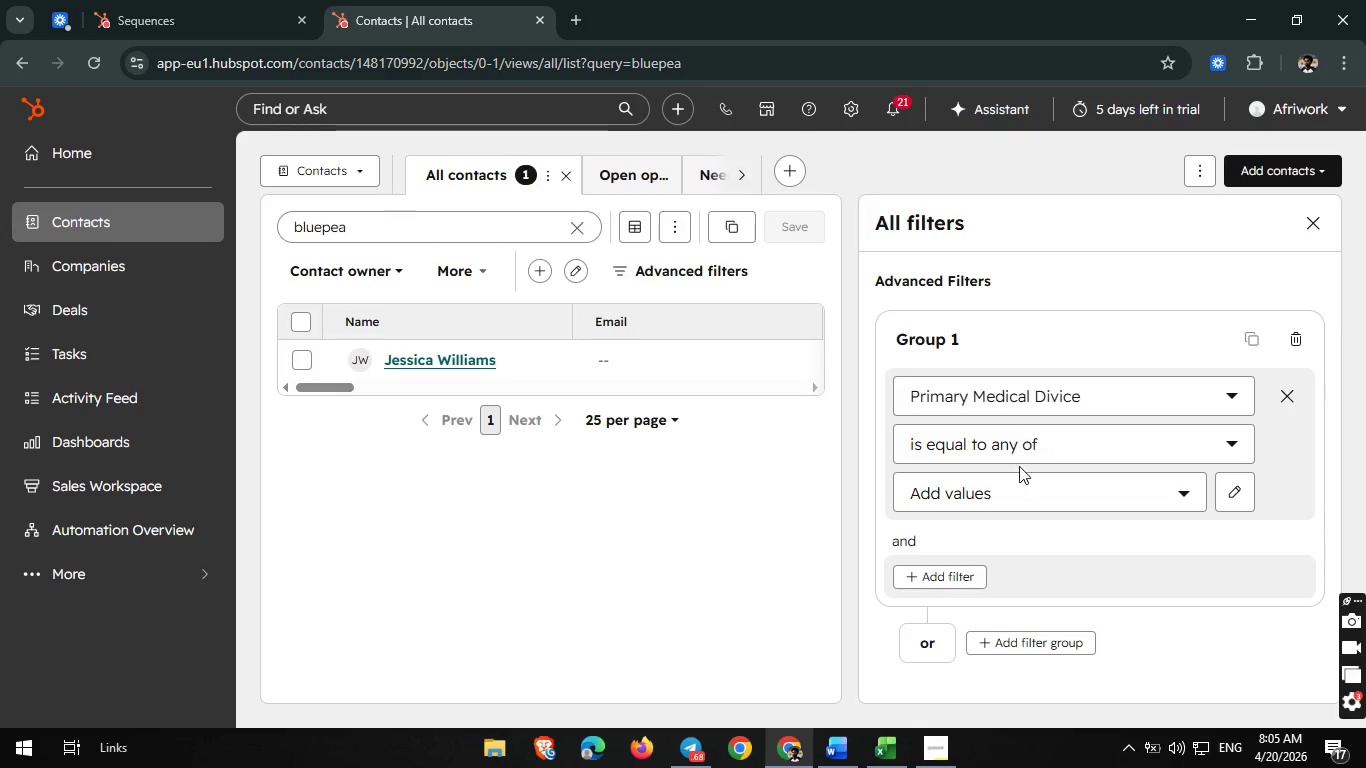 
scroll: coordinate [1019, 466], scroll_direction: up, amount: 1.0
 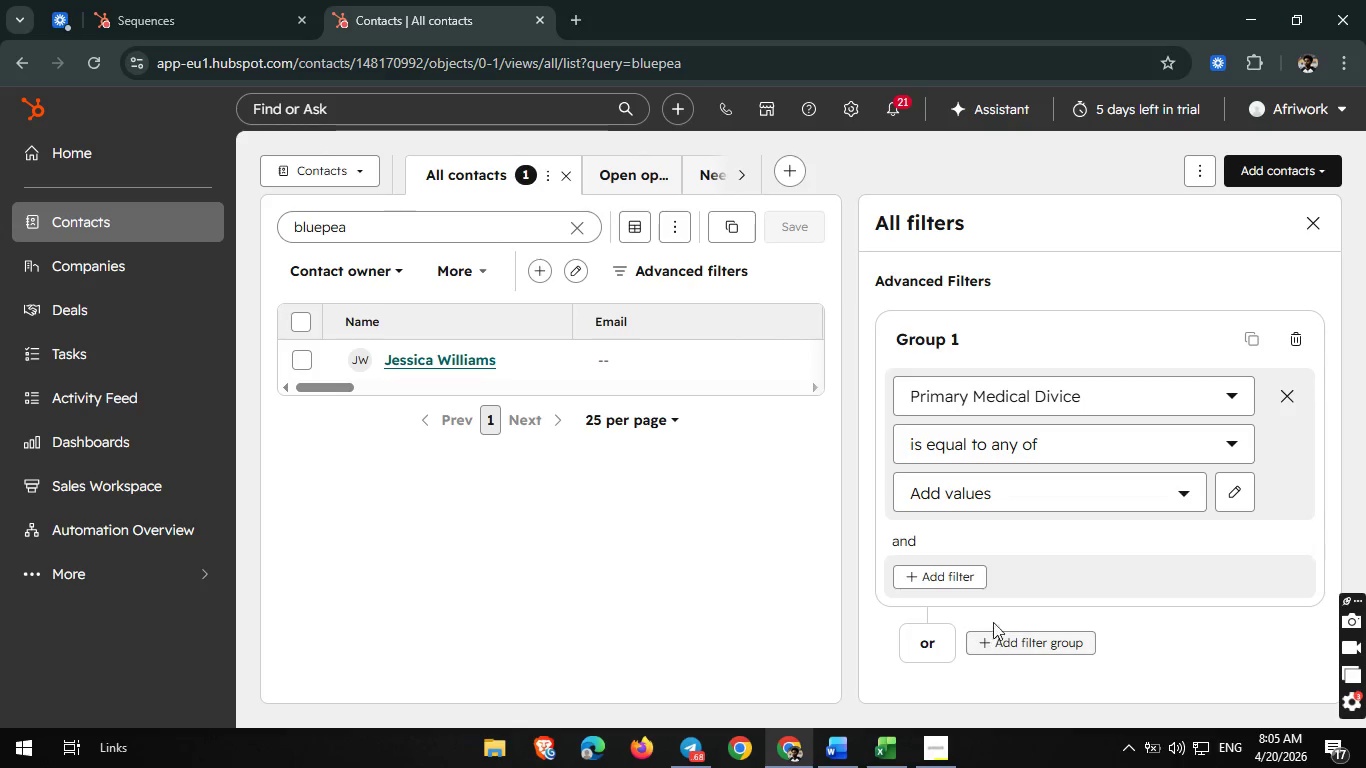 
scroll: coordinate [1054, 548], scroll_direction: none, amount: 0.0
 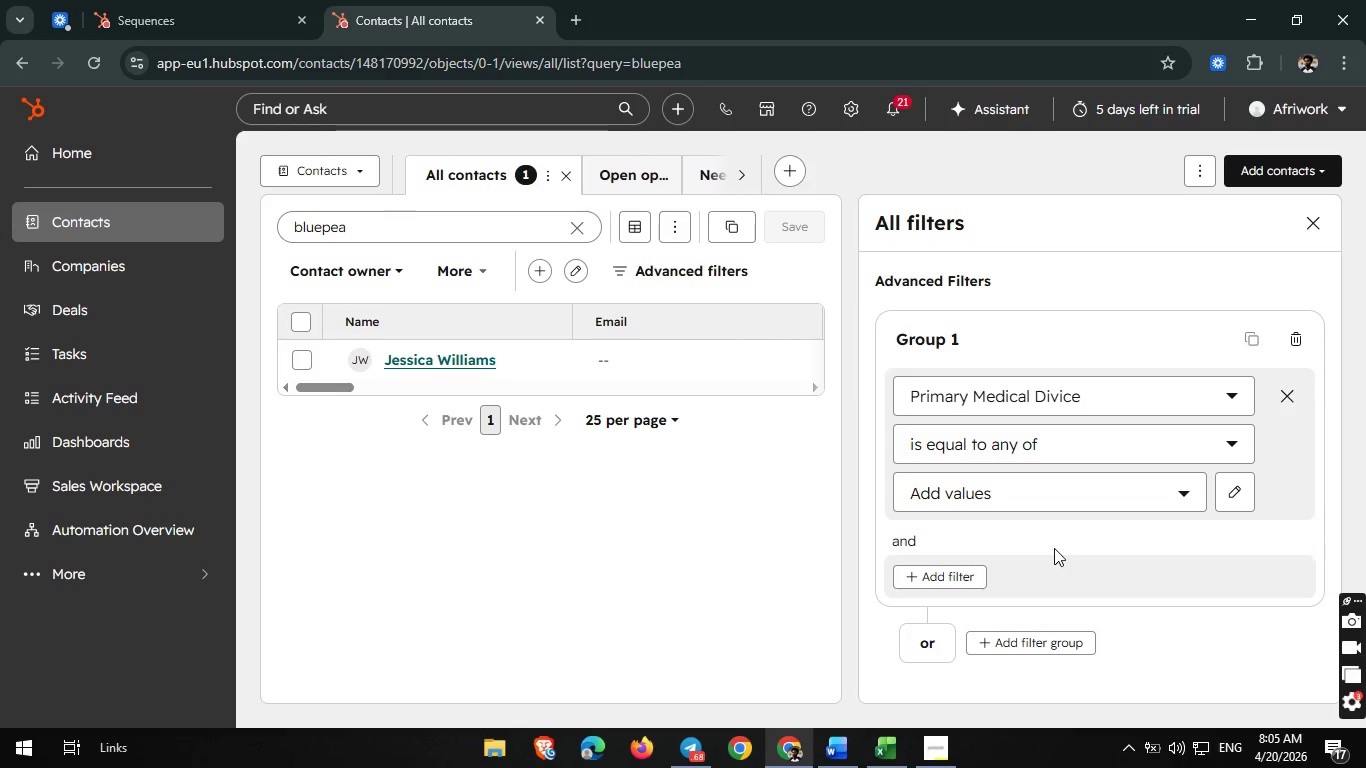 
scroll: coordinate [1054, 548], scroll_direction: down, amount: 2.0
 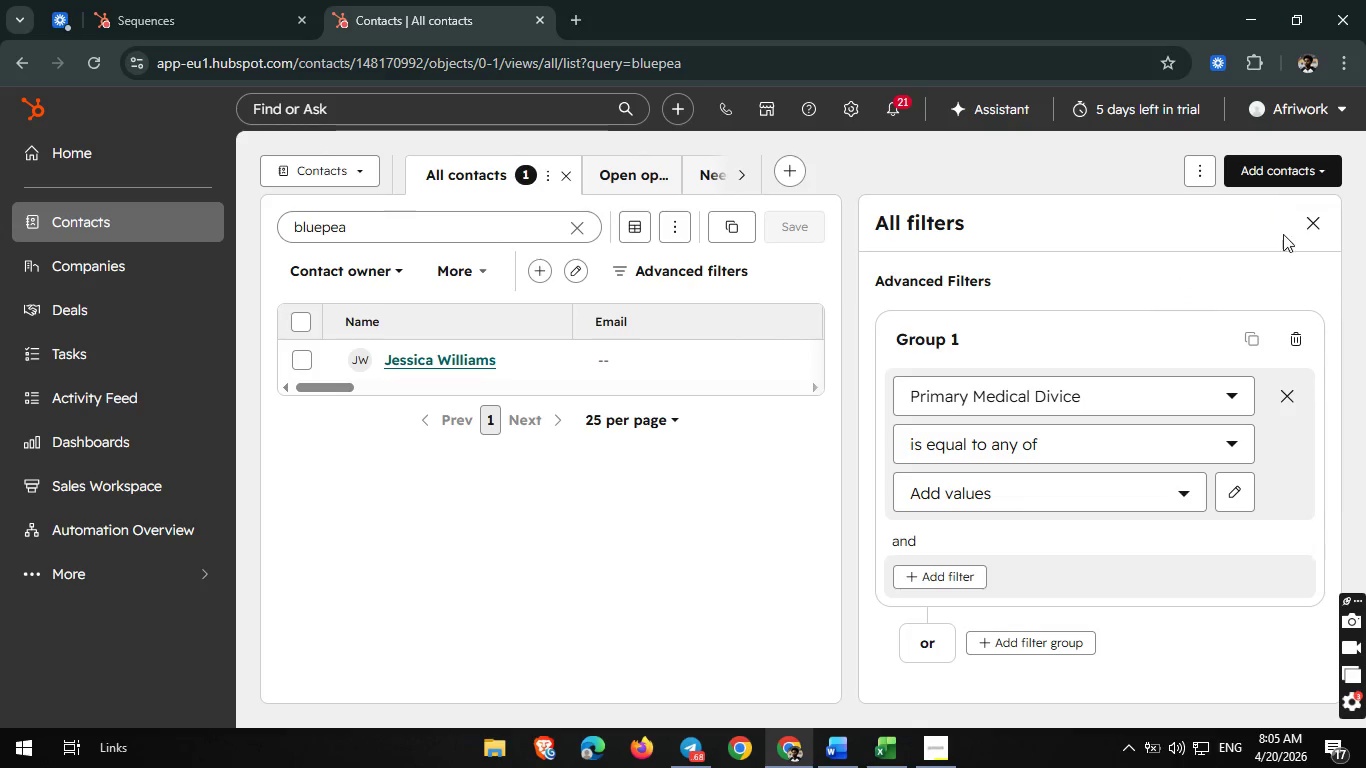 
scroll: coordinate [971, 517], scroll_direction: none, amount: 0.0
 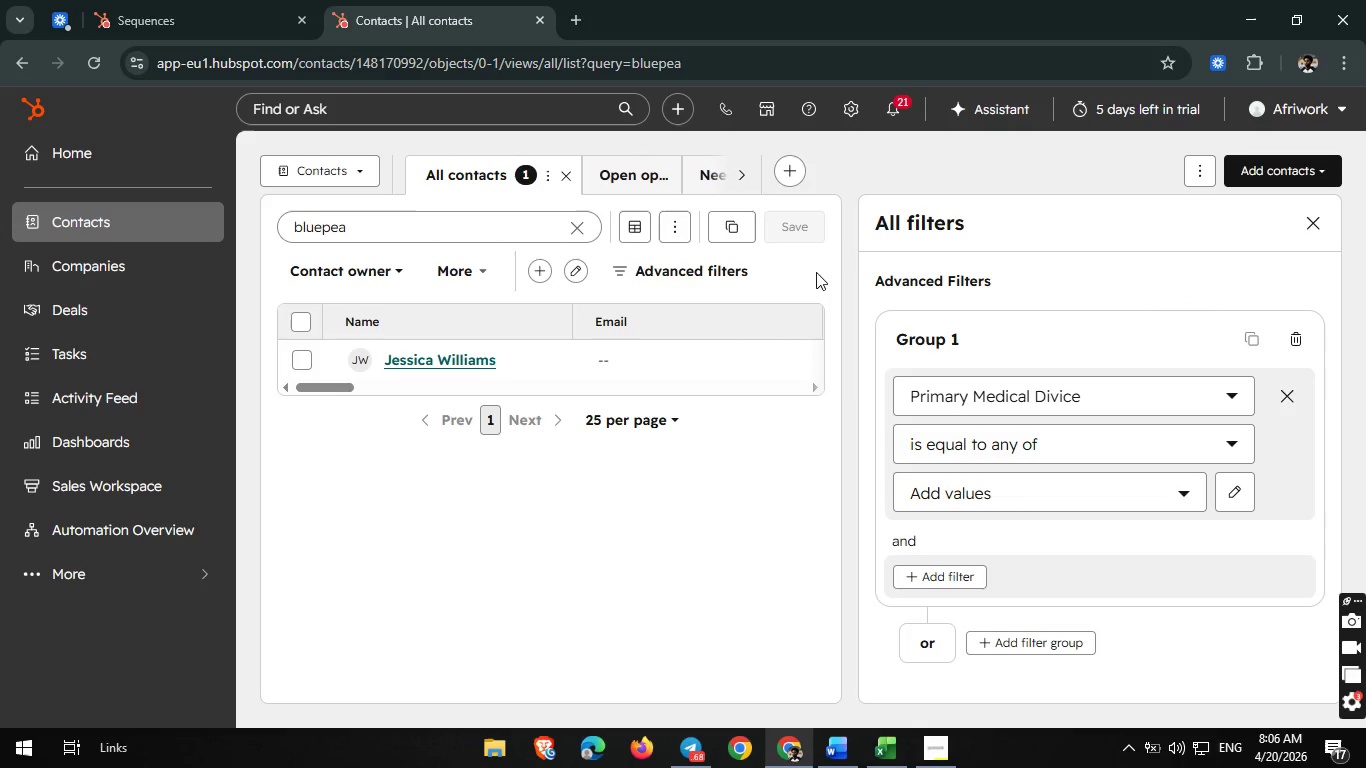 